 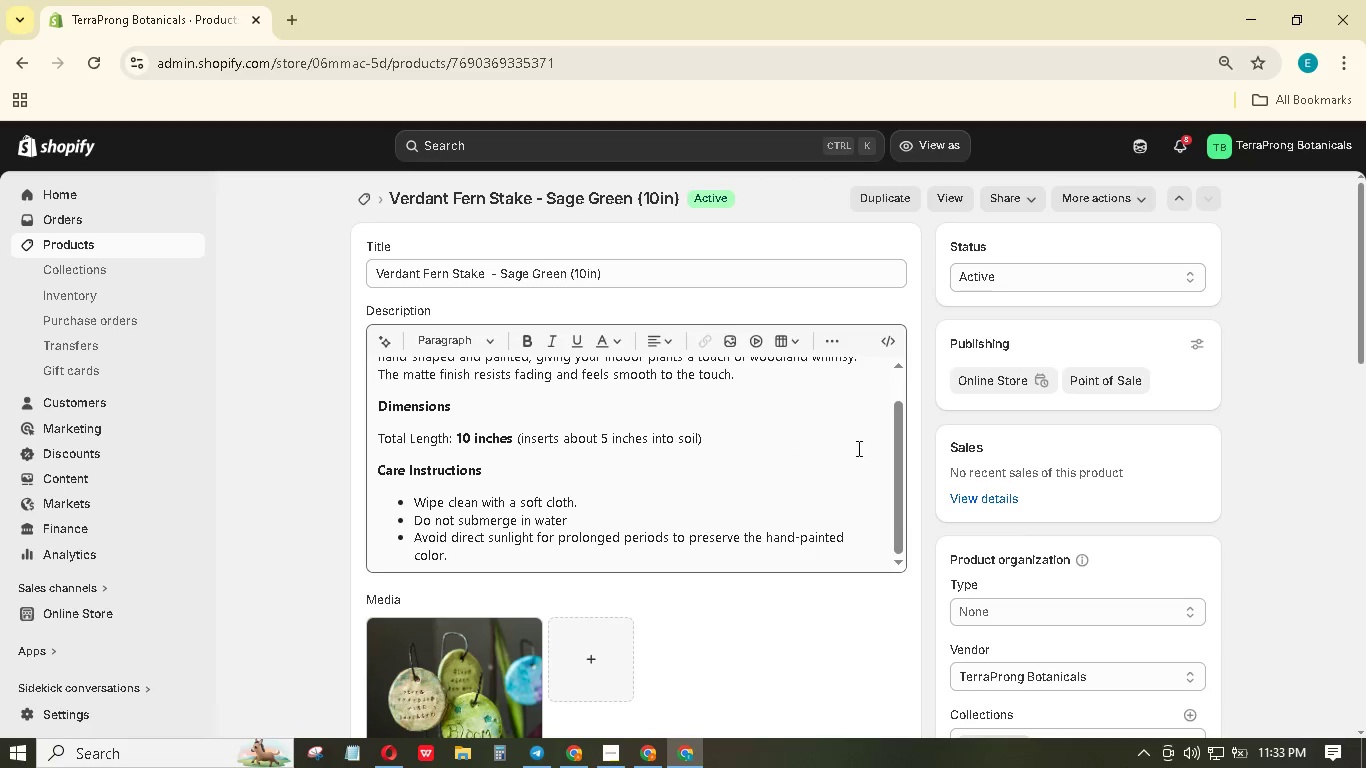 
scroll: coordinate [1019, 522], scroll_direction: down, amount: 5.0
 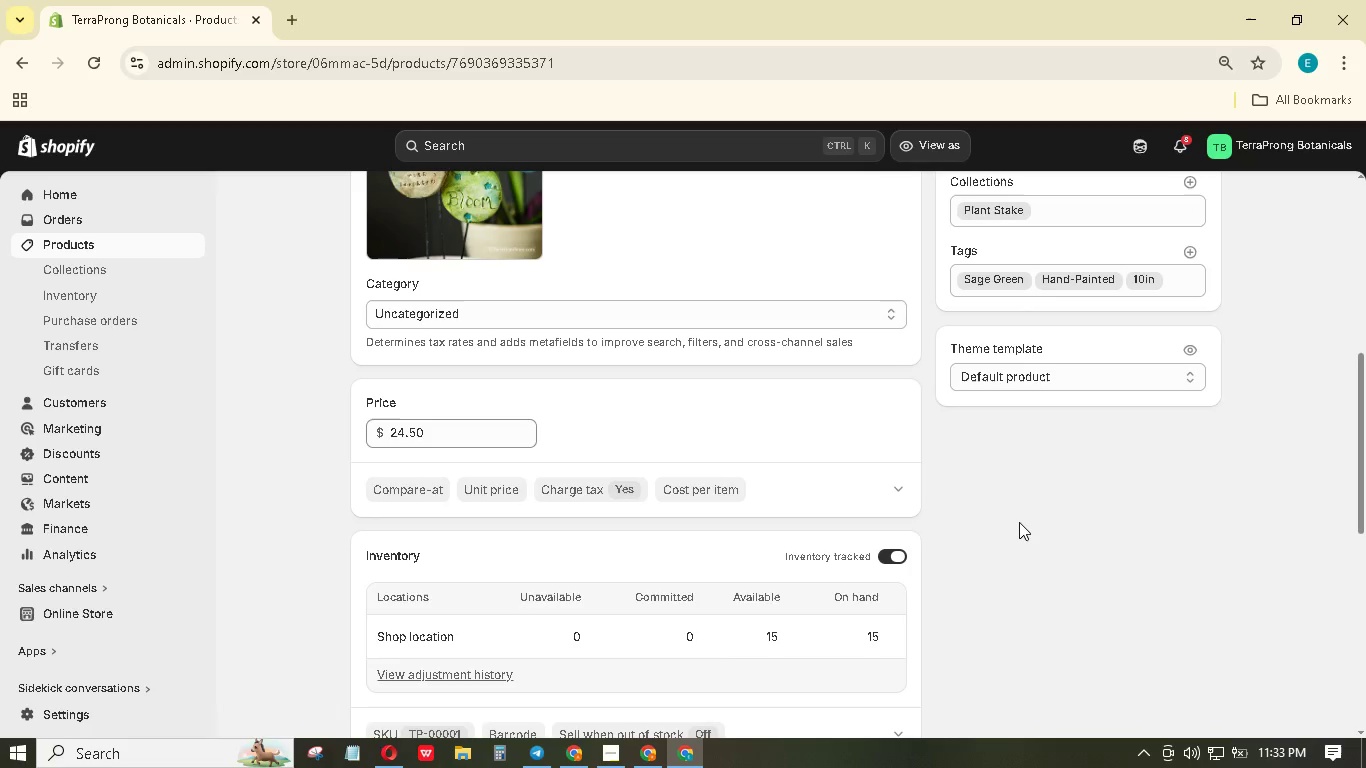 
scroll: coordinate [997, 515], scroll_direction: none, amount: 0.0
 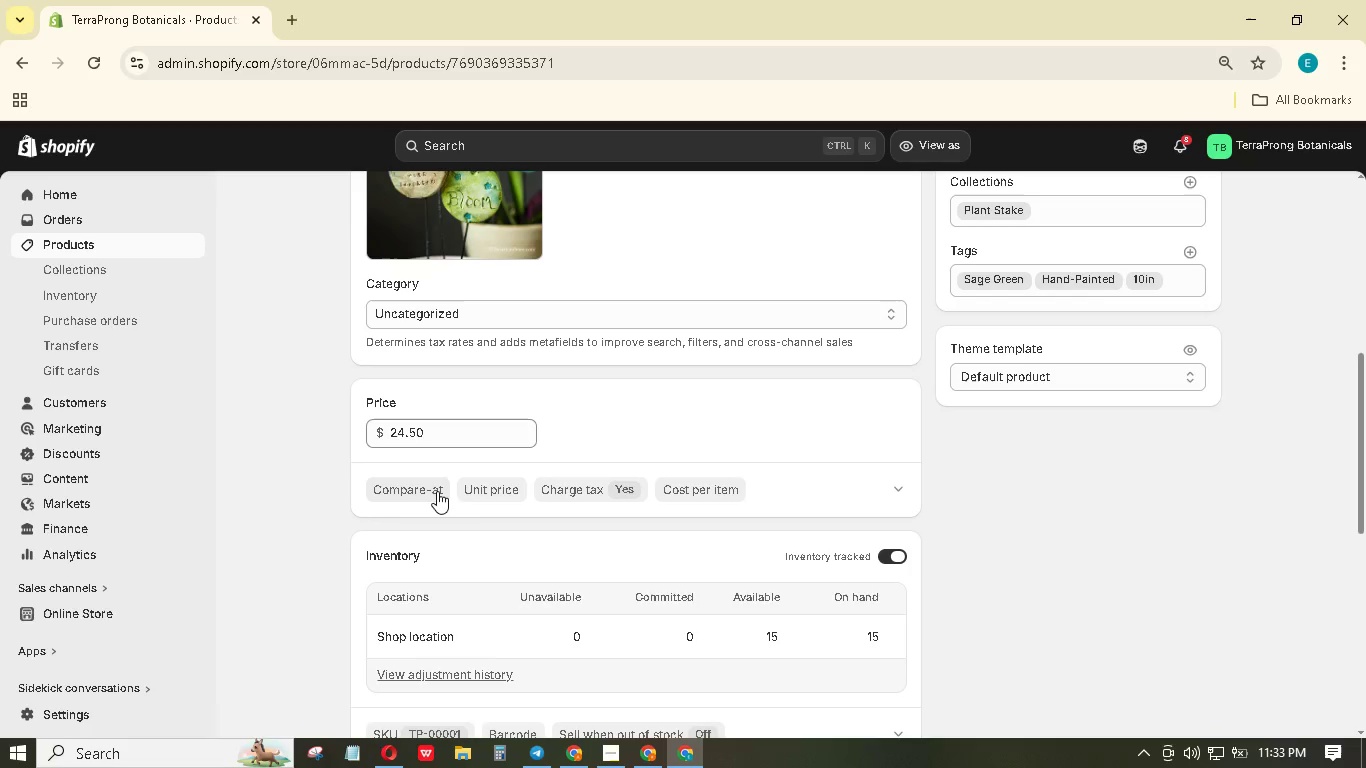 
left_click([432, 492])
 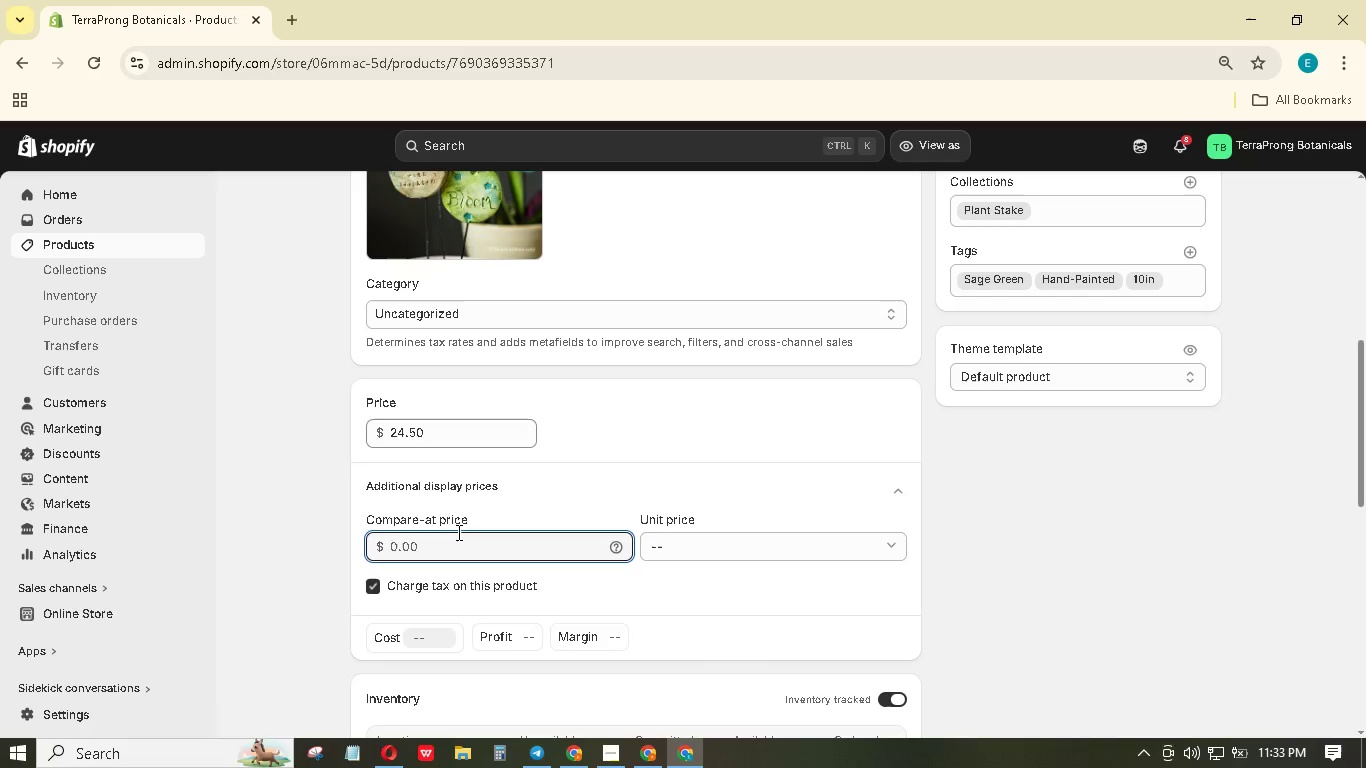 
key(Numpad3)
 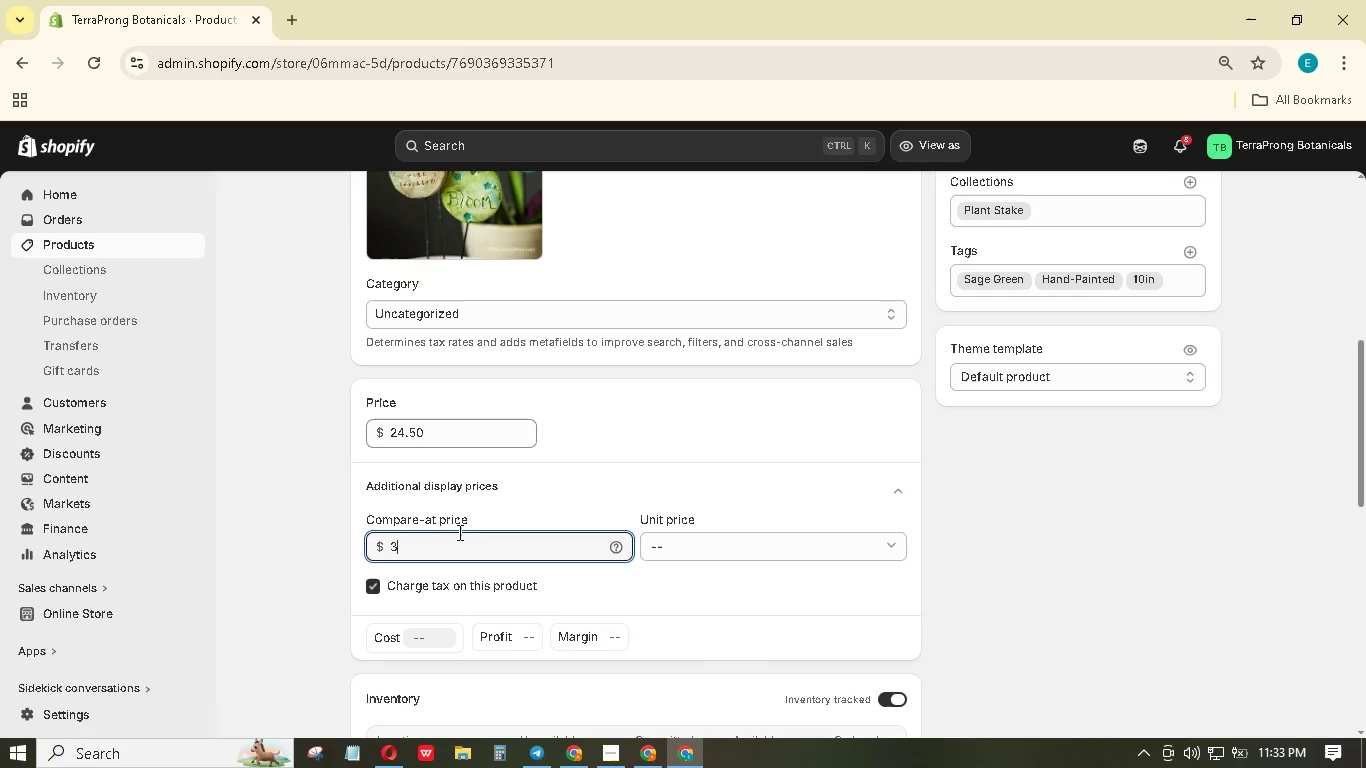 
key(Numpad5)
 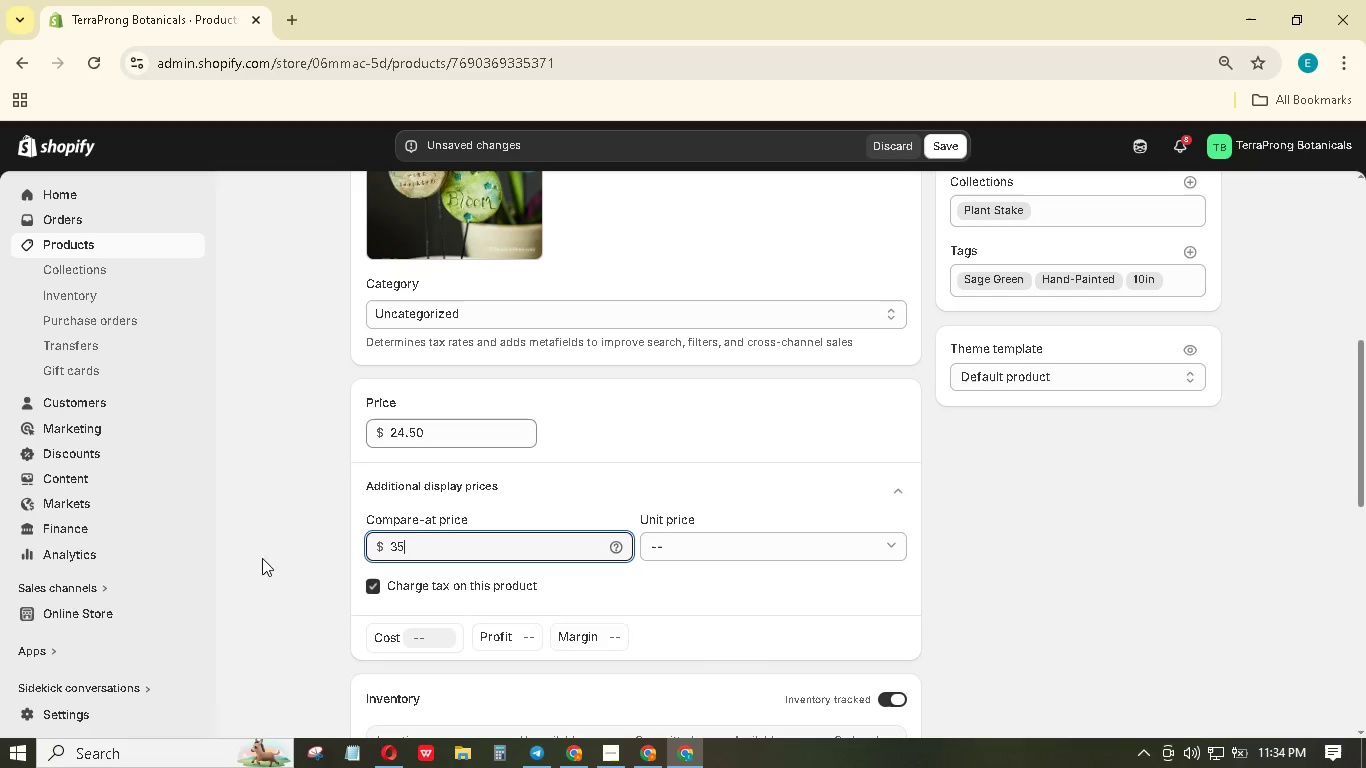 
left_click([292, 537])
 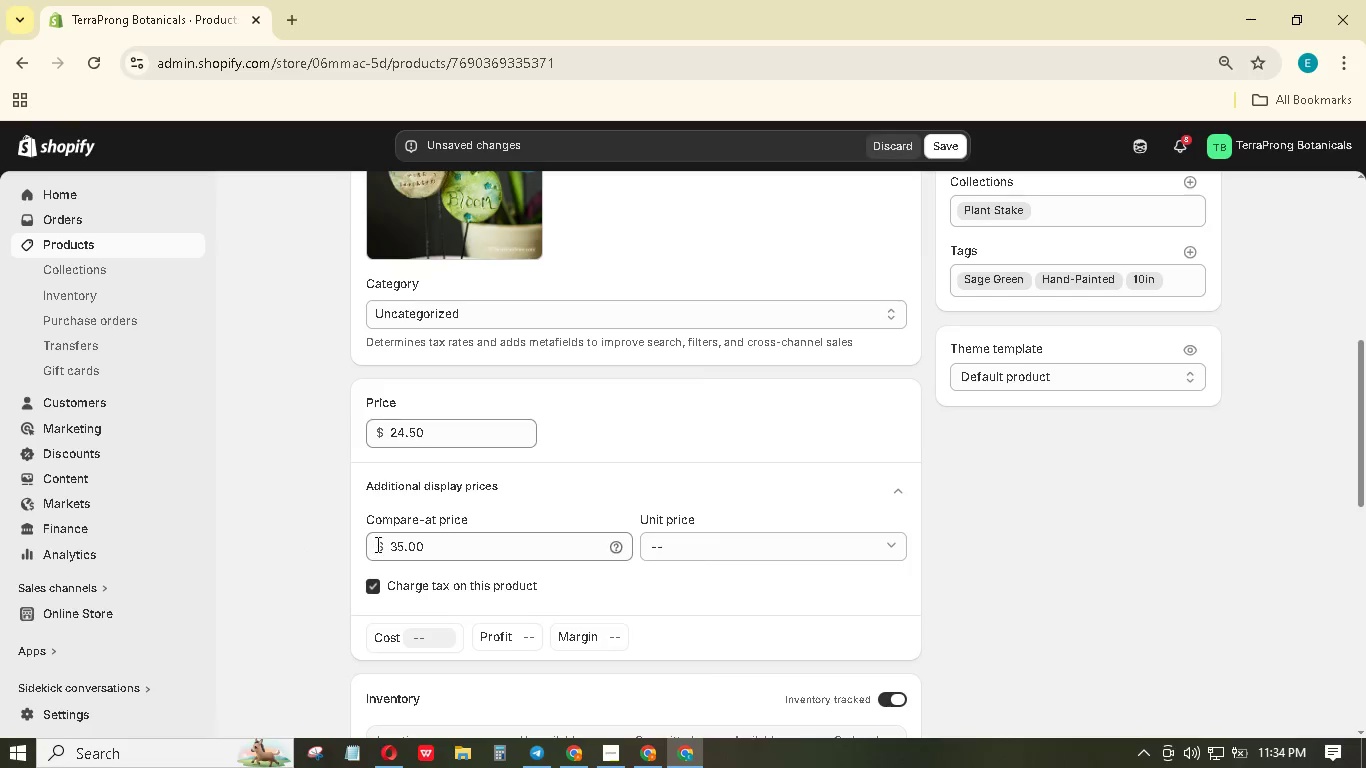 
scroll: coordinate [378, 543], scroll_direction: down, amount: 7.0
 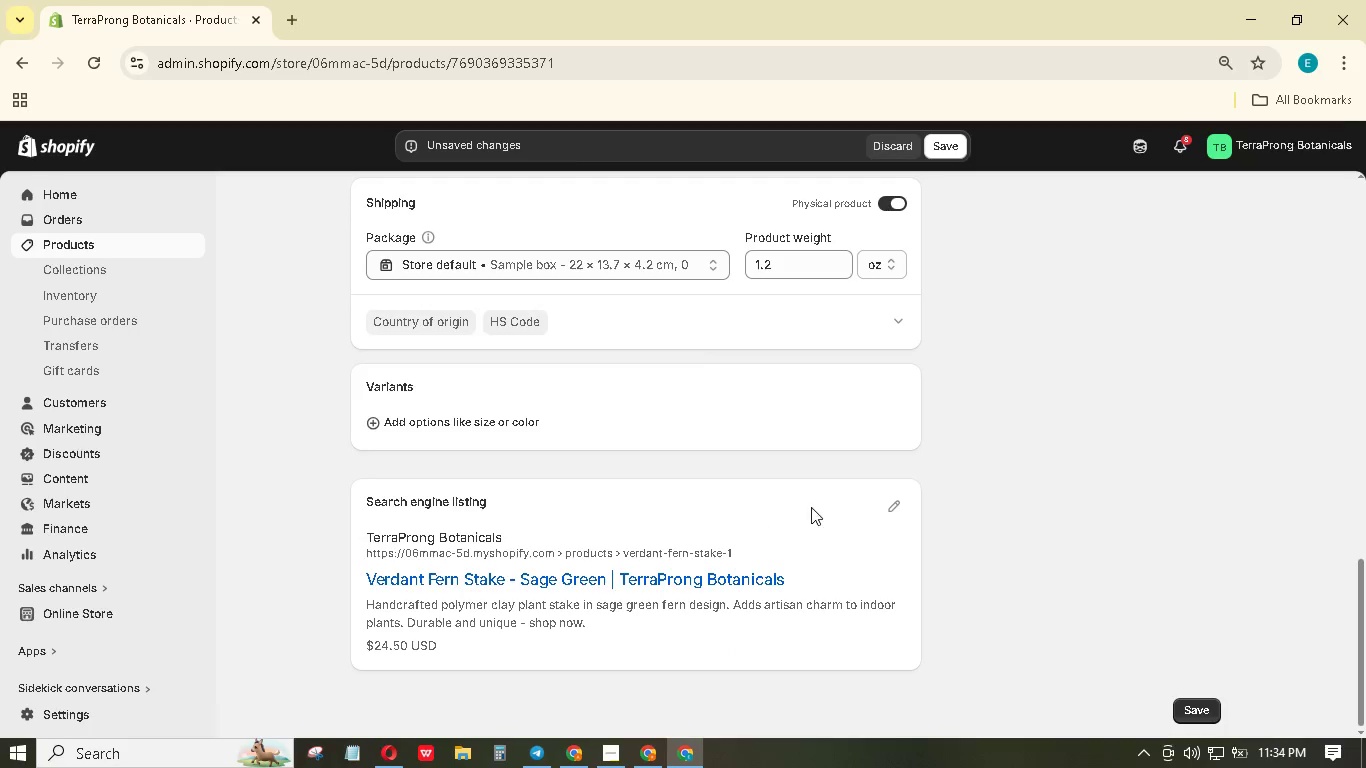 
left_click([891, 505])
 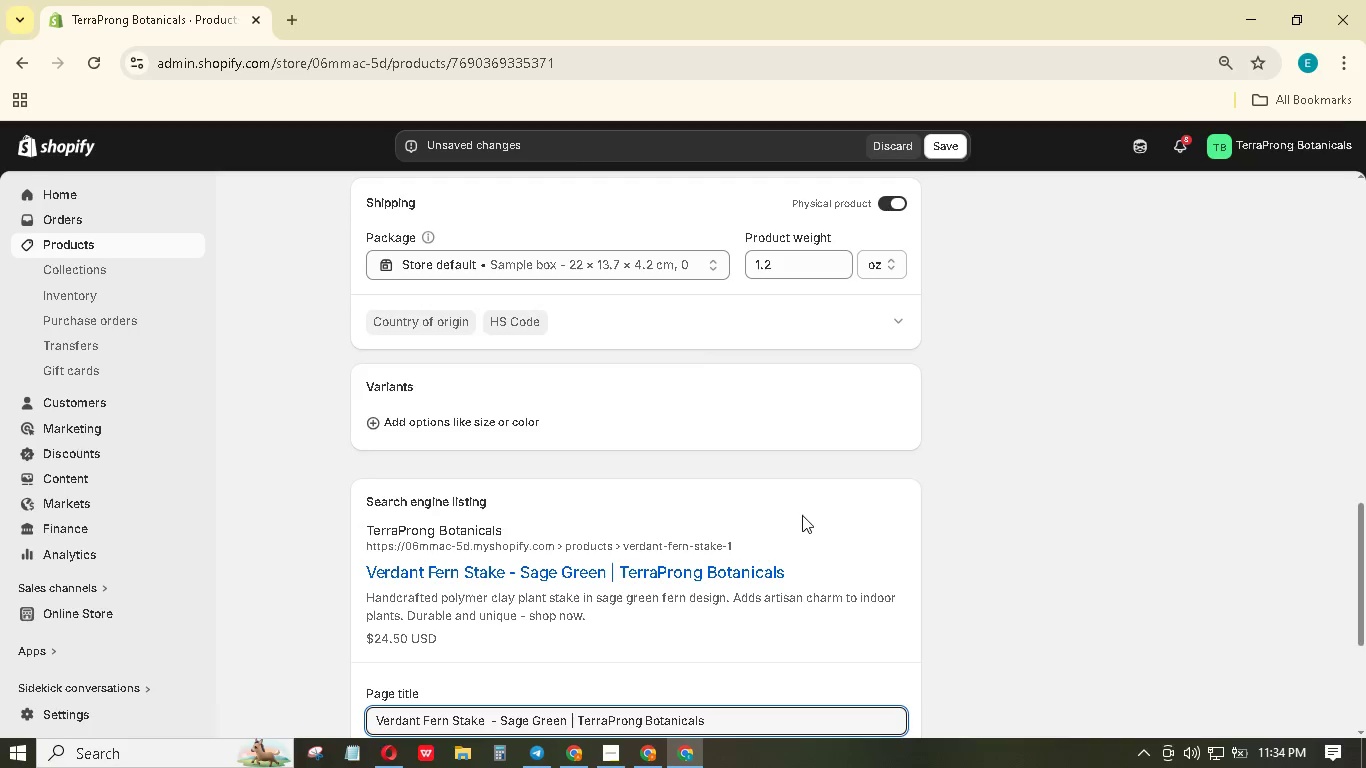 
scroll: coordinate [795, 518], scroll_direction: down, amount: 7.0
 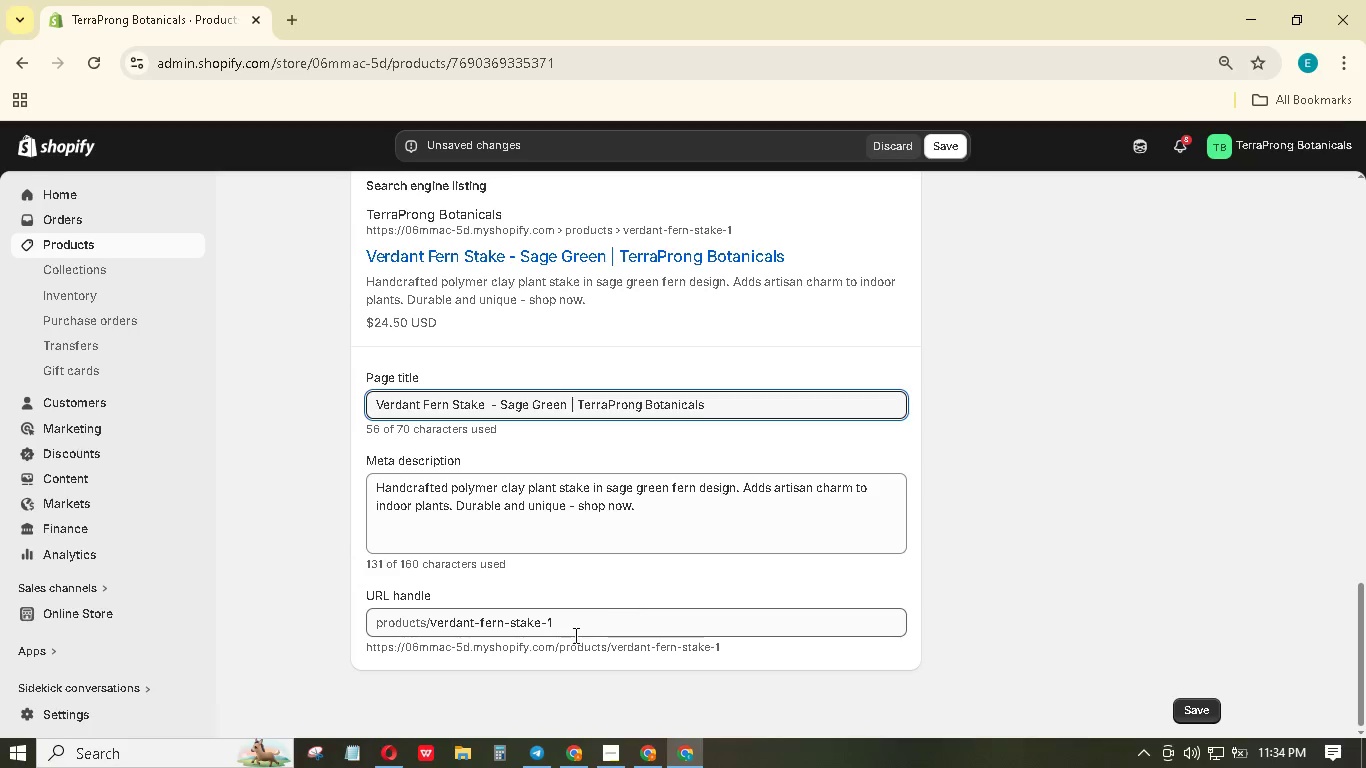 
left_click([579, 622])
 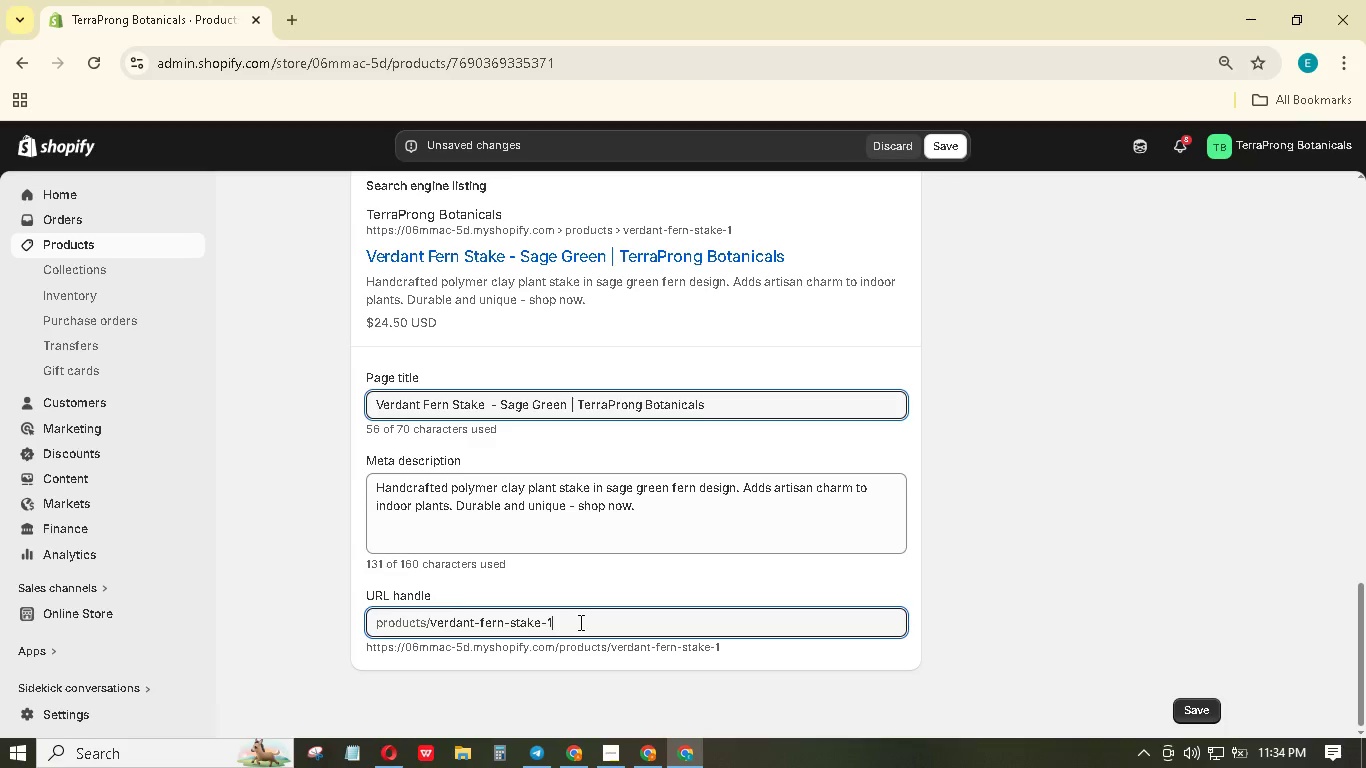 
type(0in)
 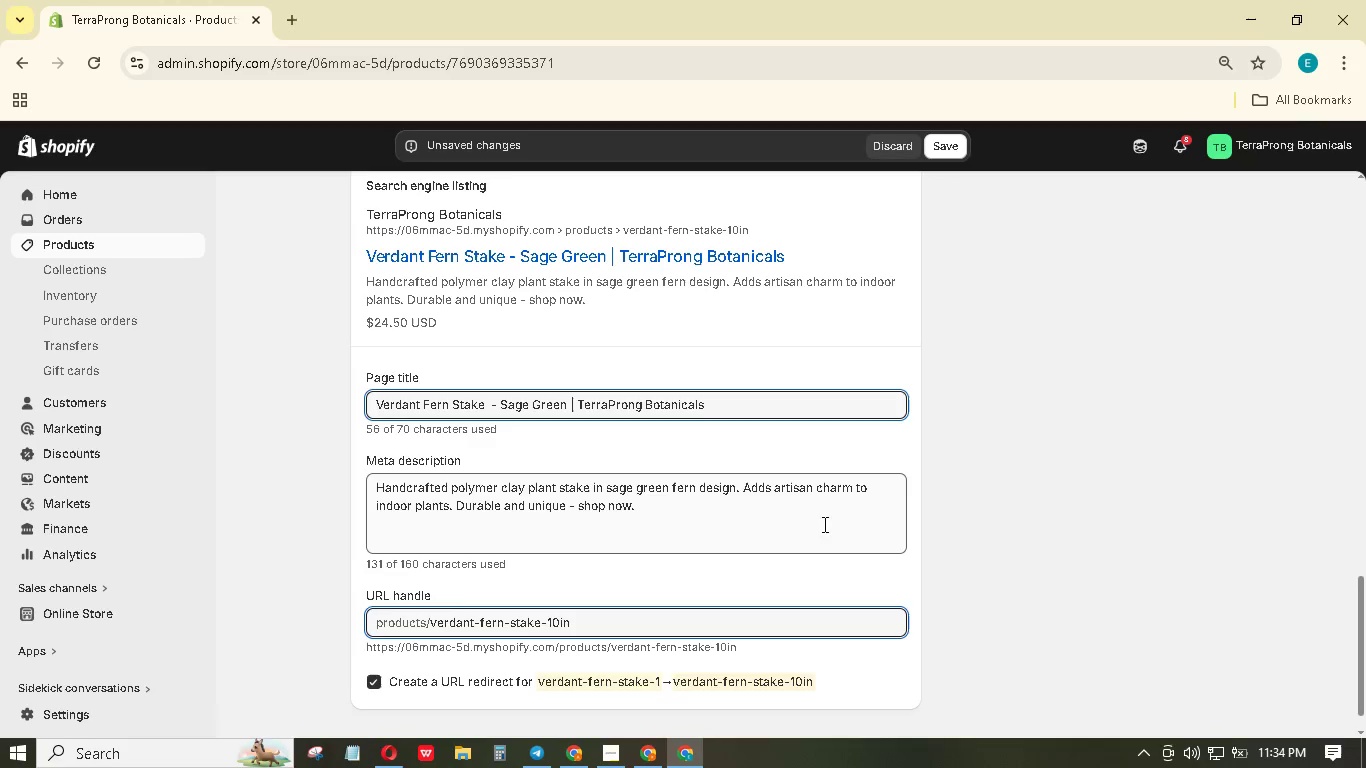 
scroll: coordinate [560, 379], scroll_direction: up, amount: 5.0
 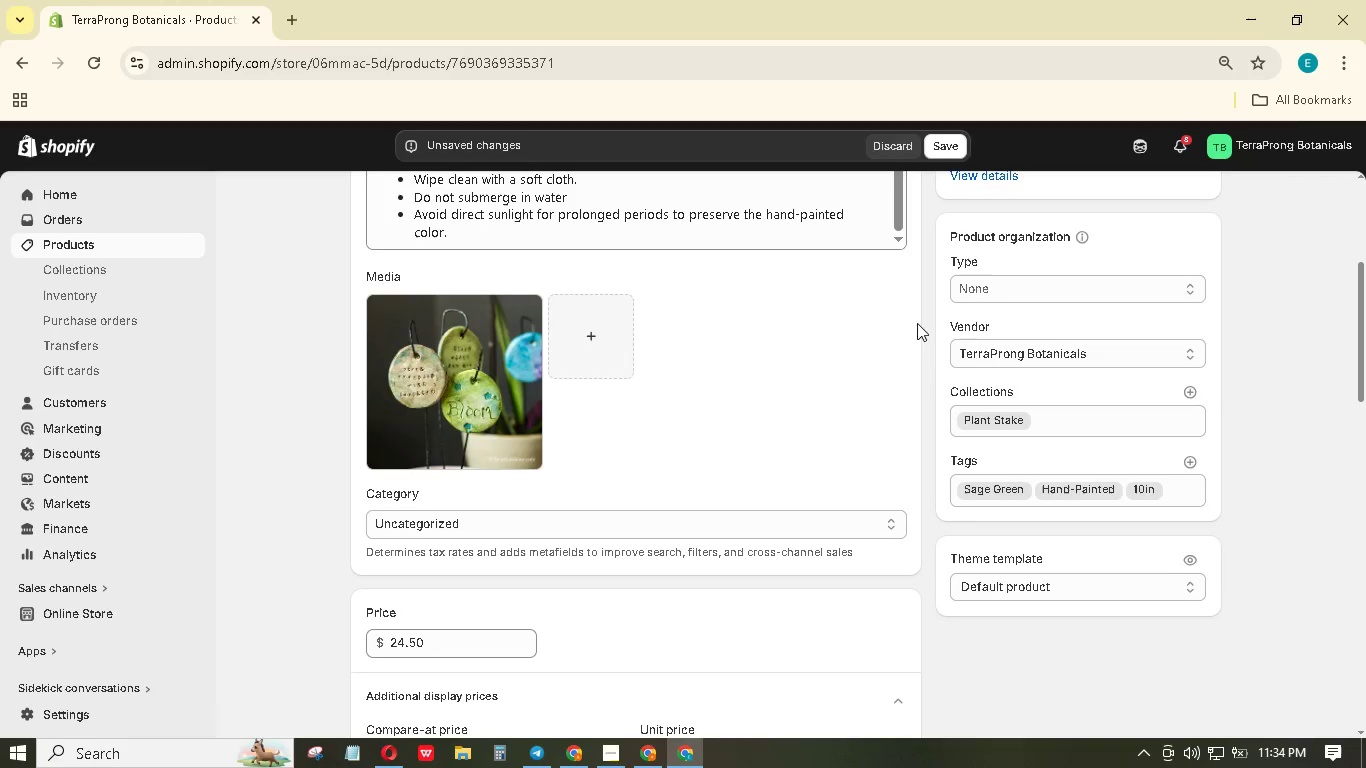 
mouse_move([986, 303])
 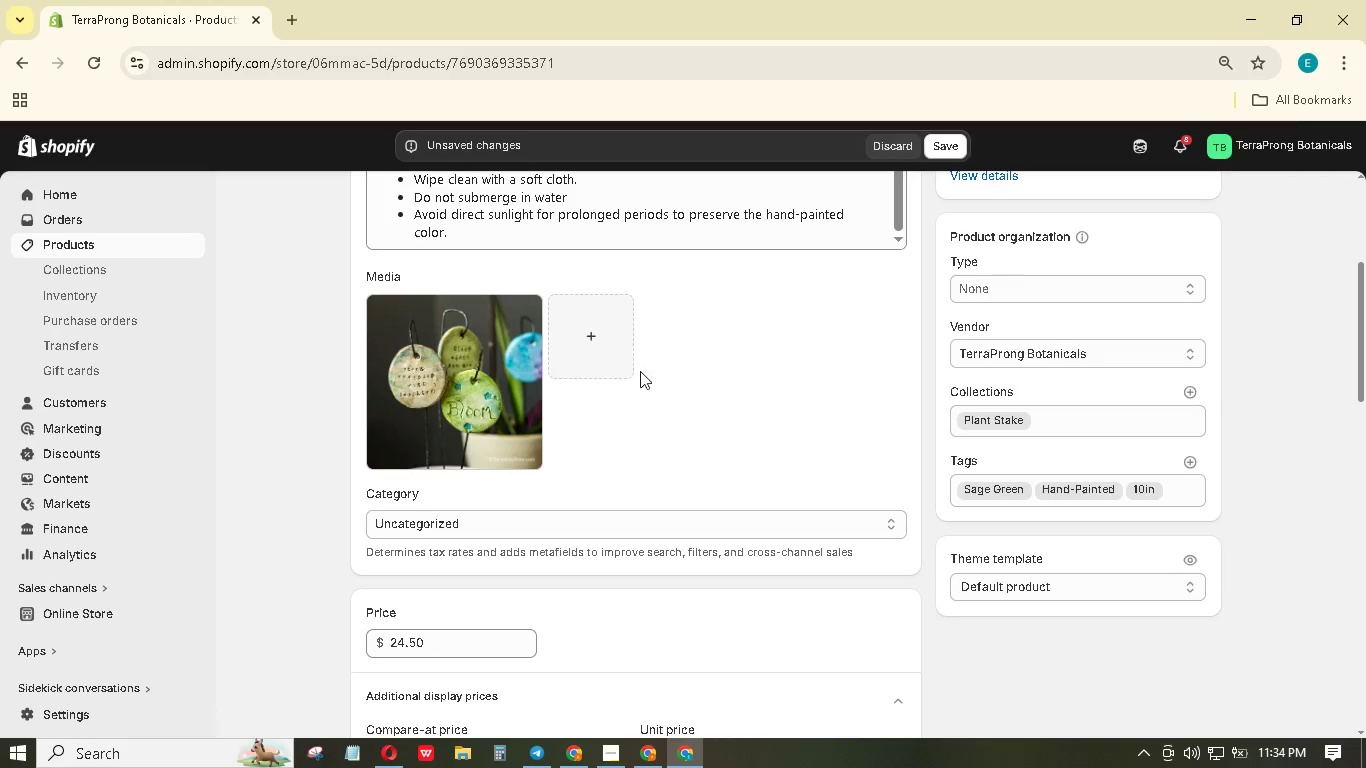 
left_click([528, 379])
 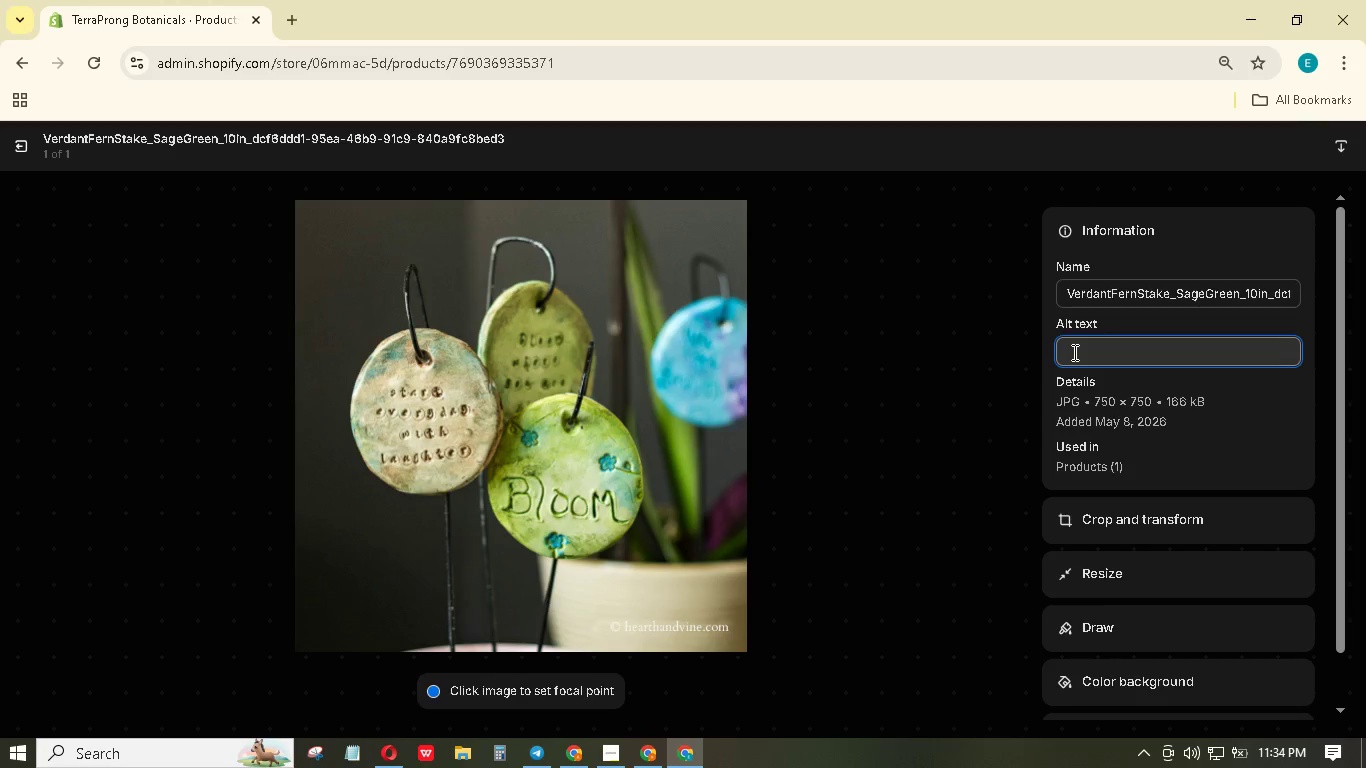 
wait(6.62)
 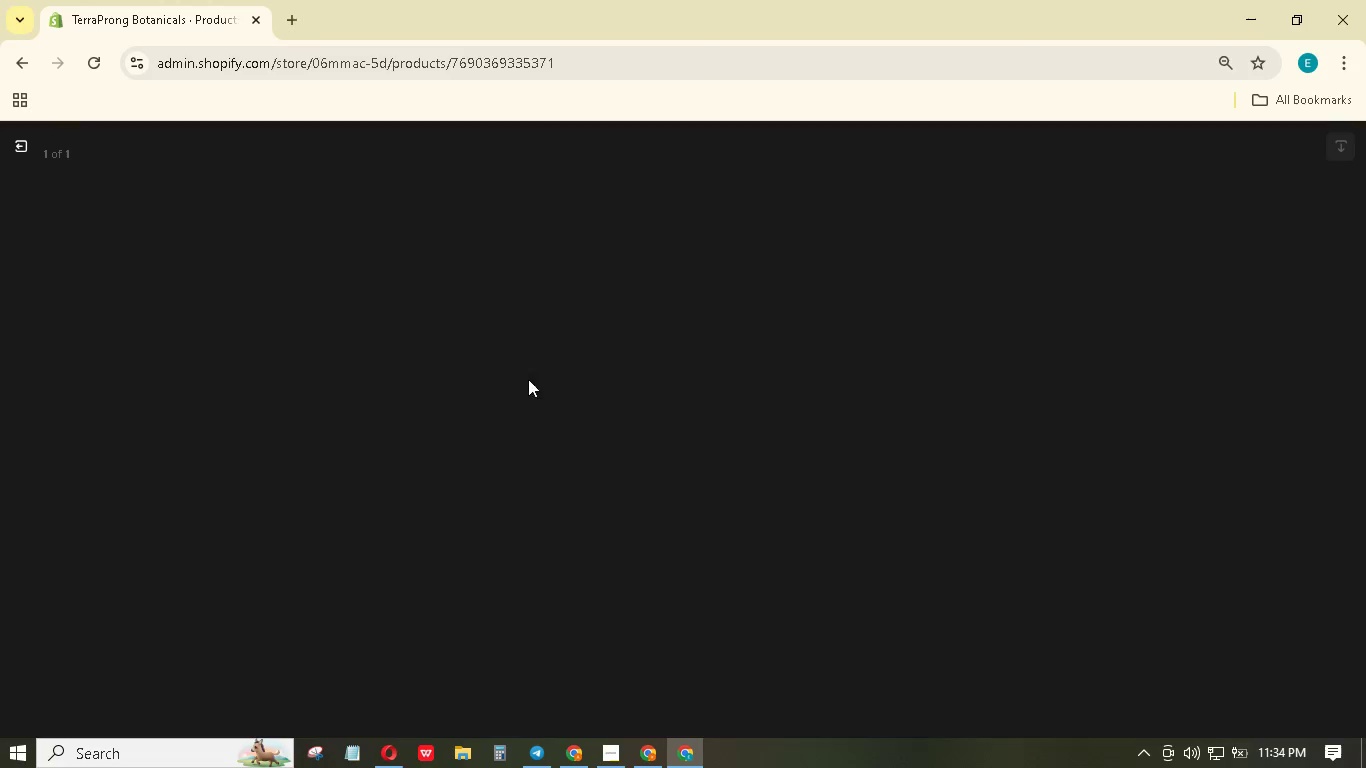 
hold_key(key=ShiftLeft, duration=1.5)
 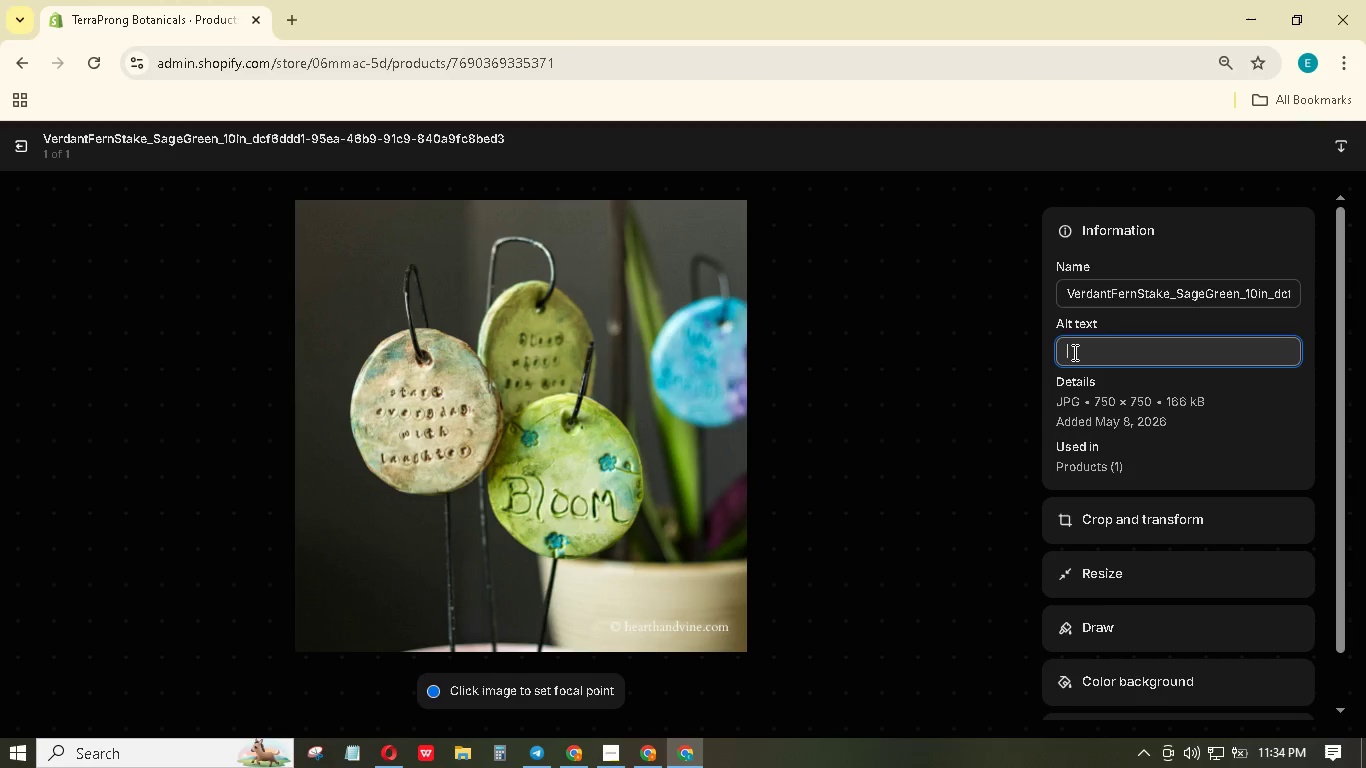 
type(Greeb verdant stakes)
 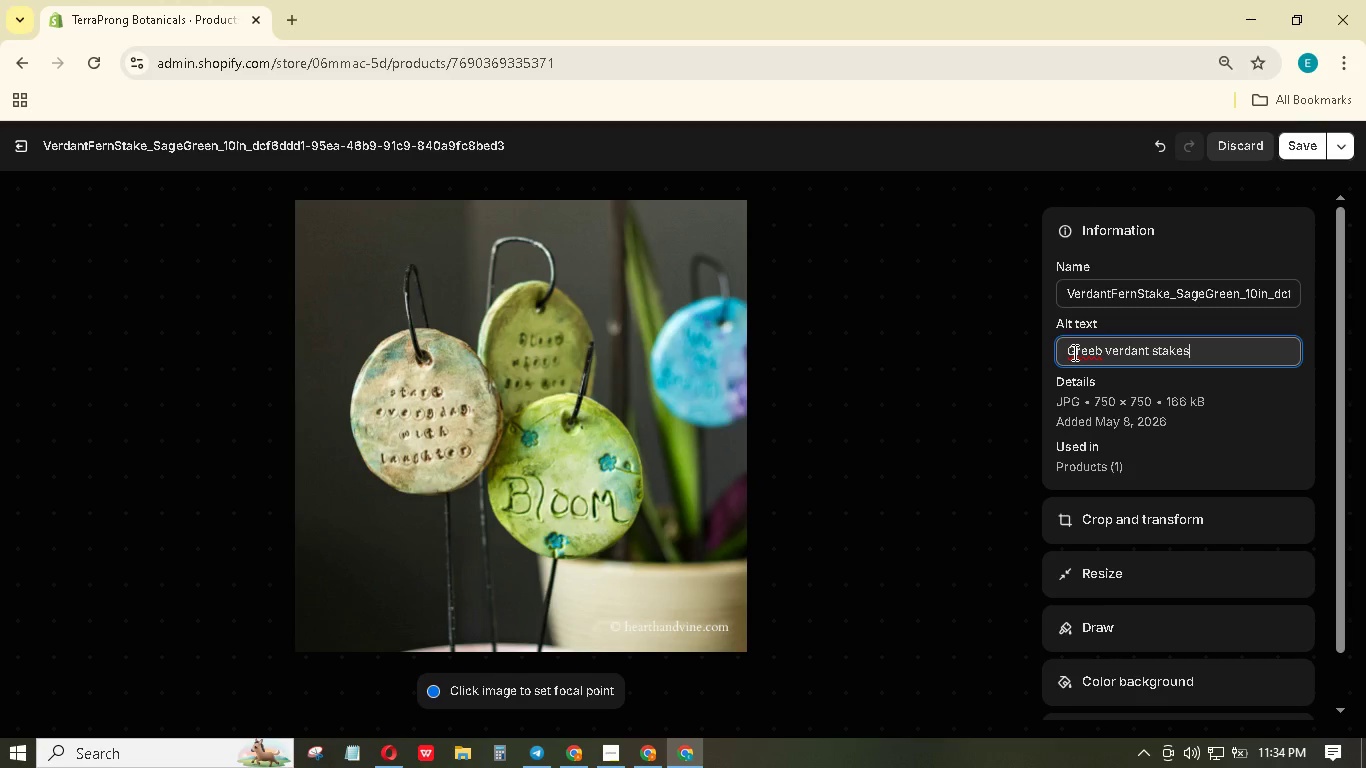 
type( being displayed in)
 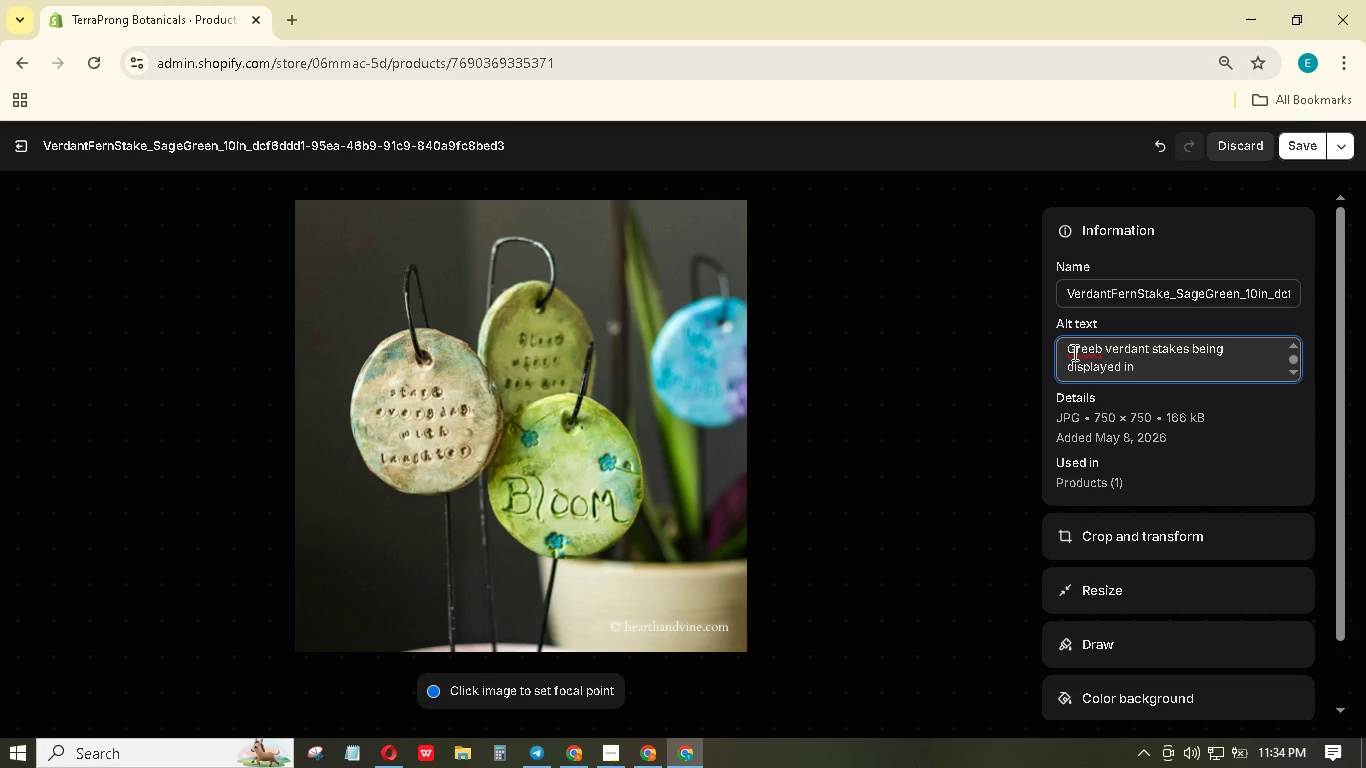 
type( a showroom.)
 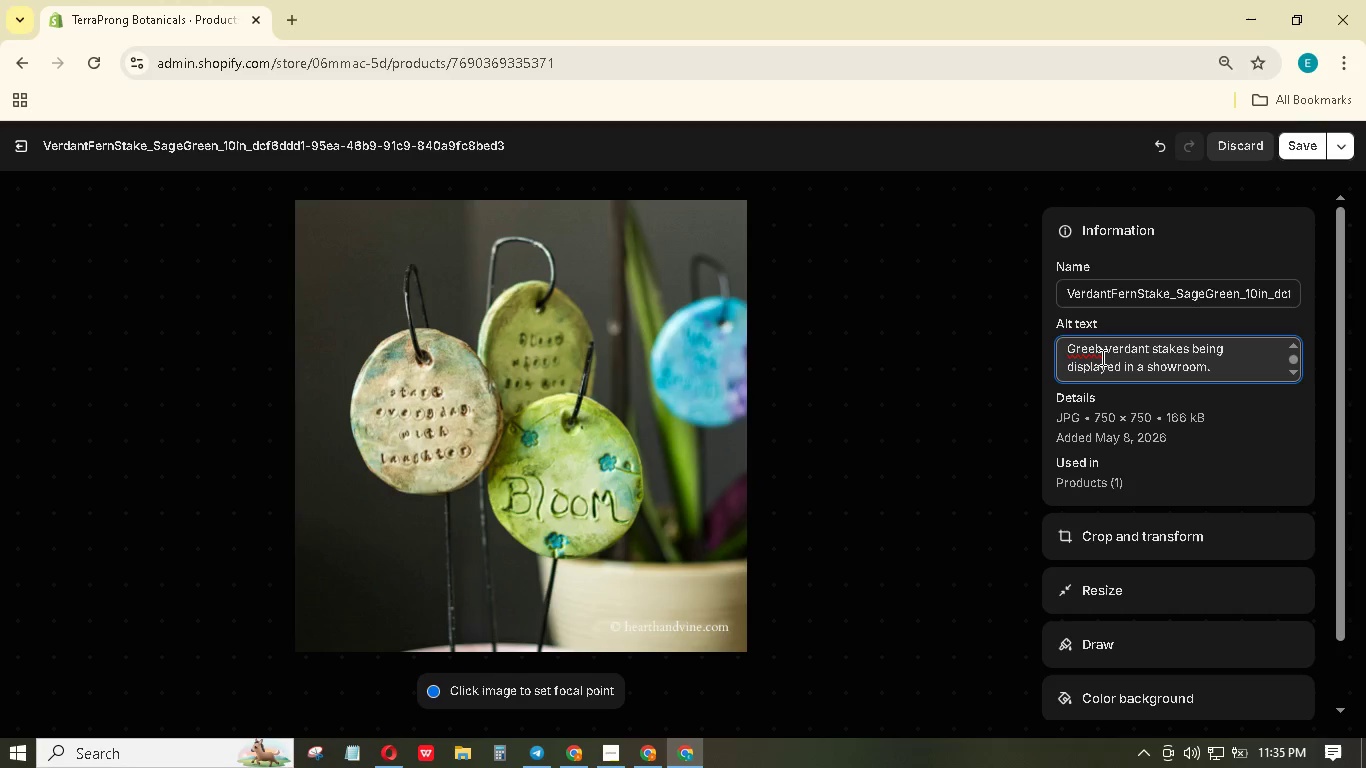 
left_click([1102, 350])
 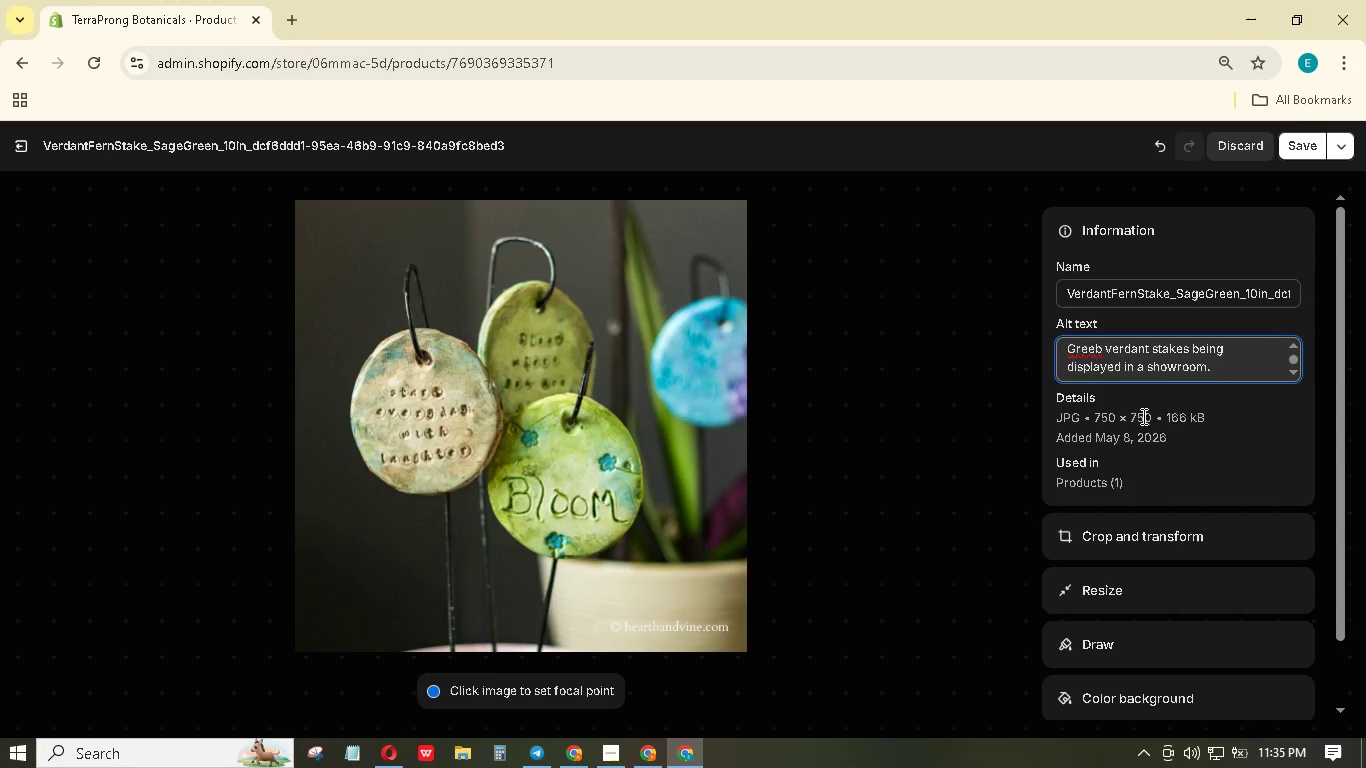 
key(Backspace)
 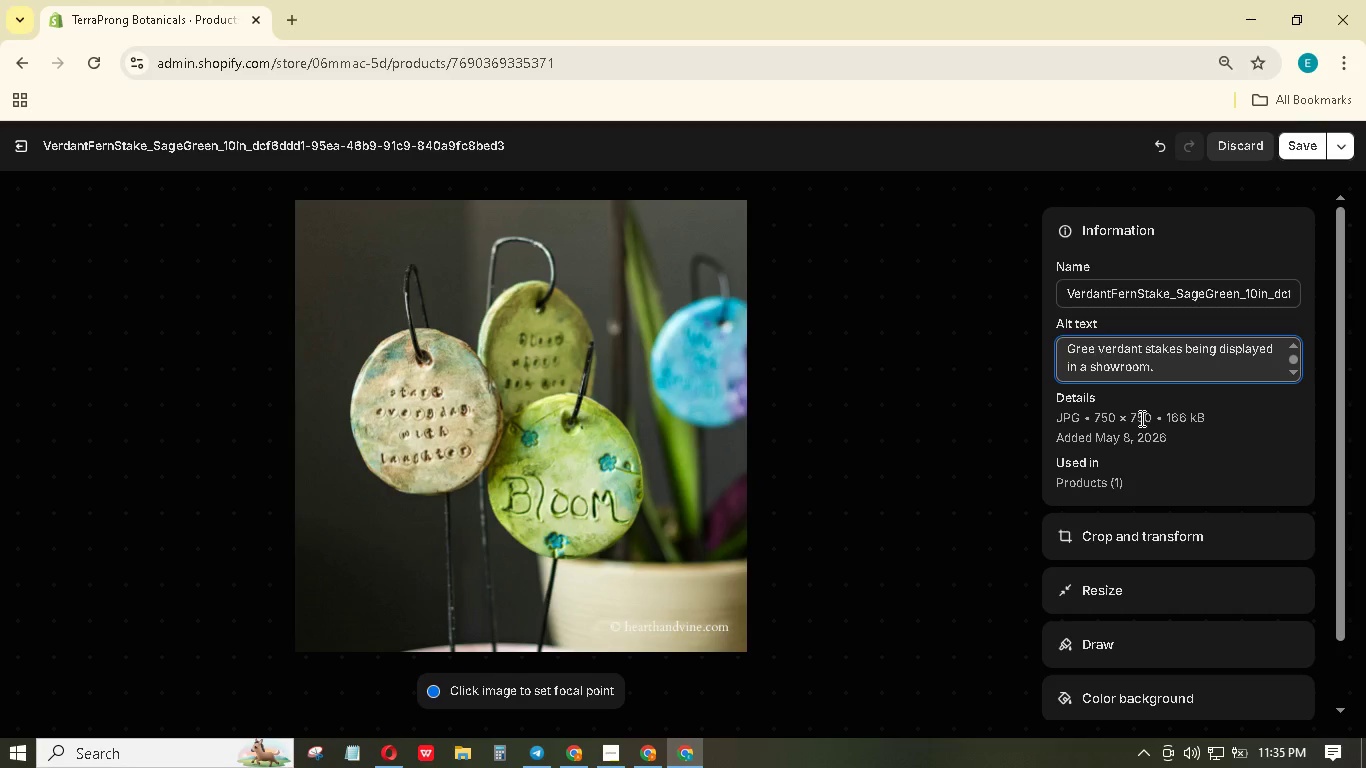 
key(N)
 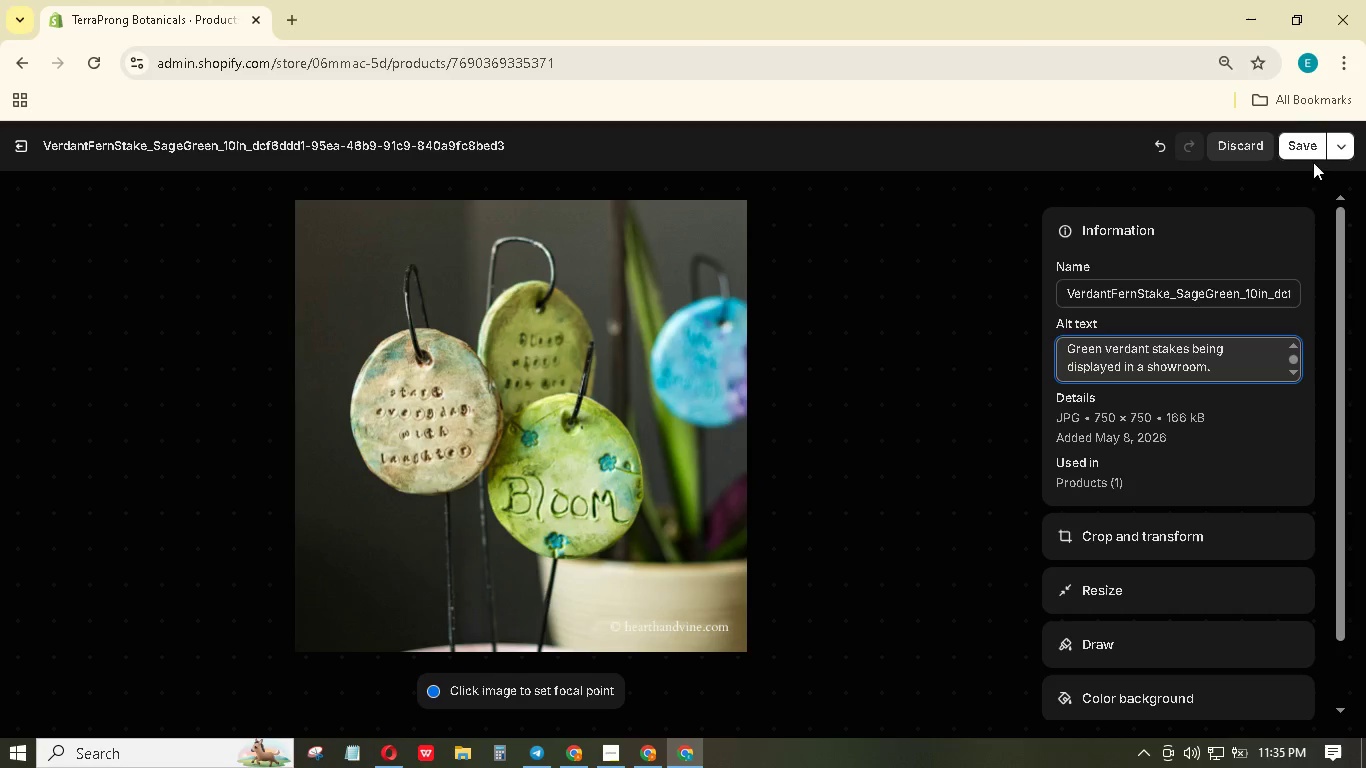 
left_click([1310, 150])
 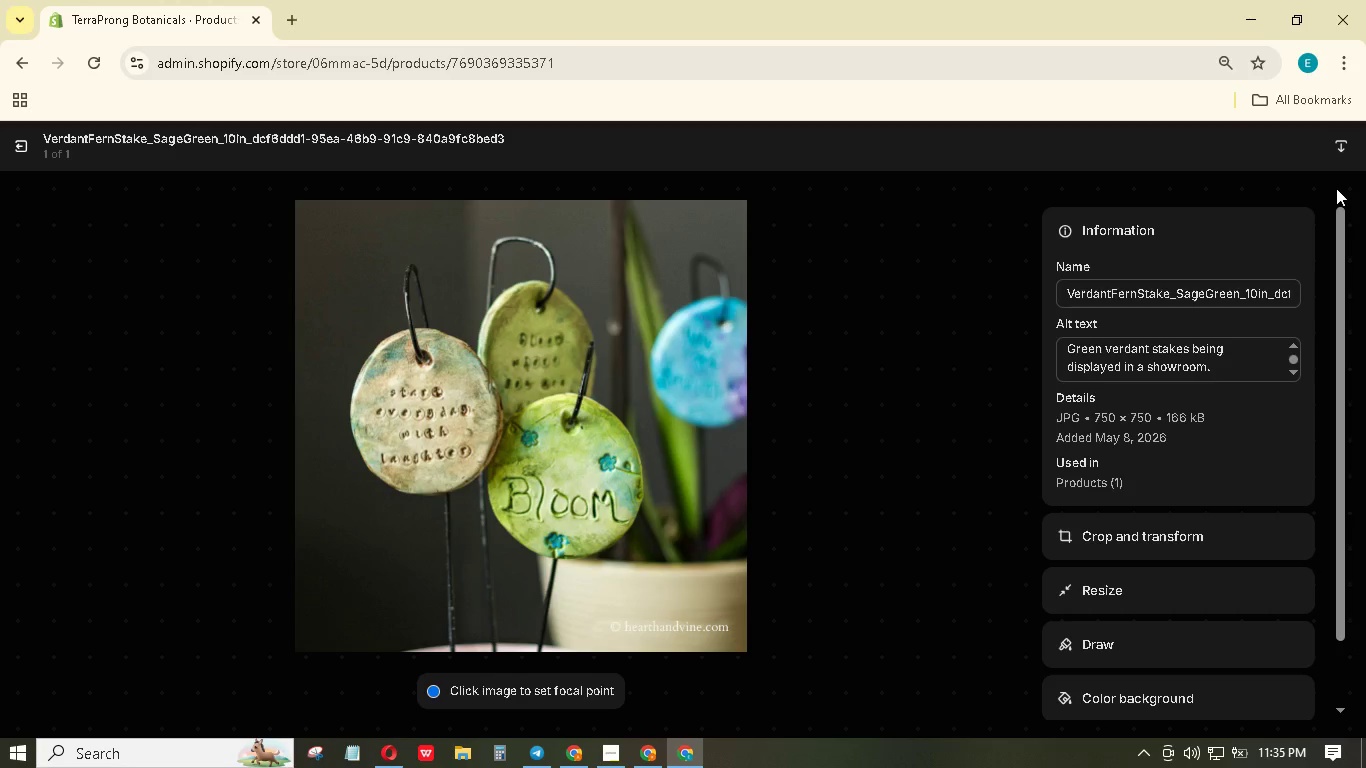 
wait(9.77)
 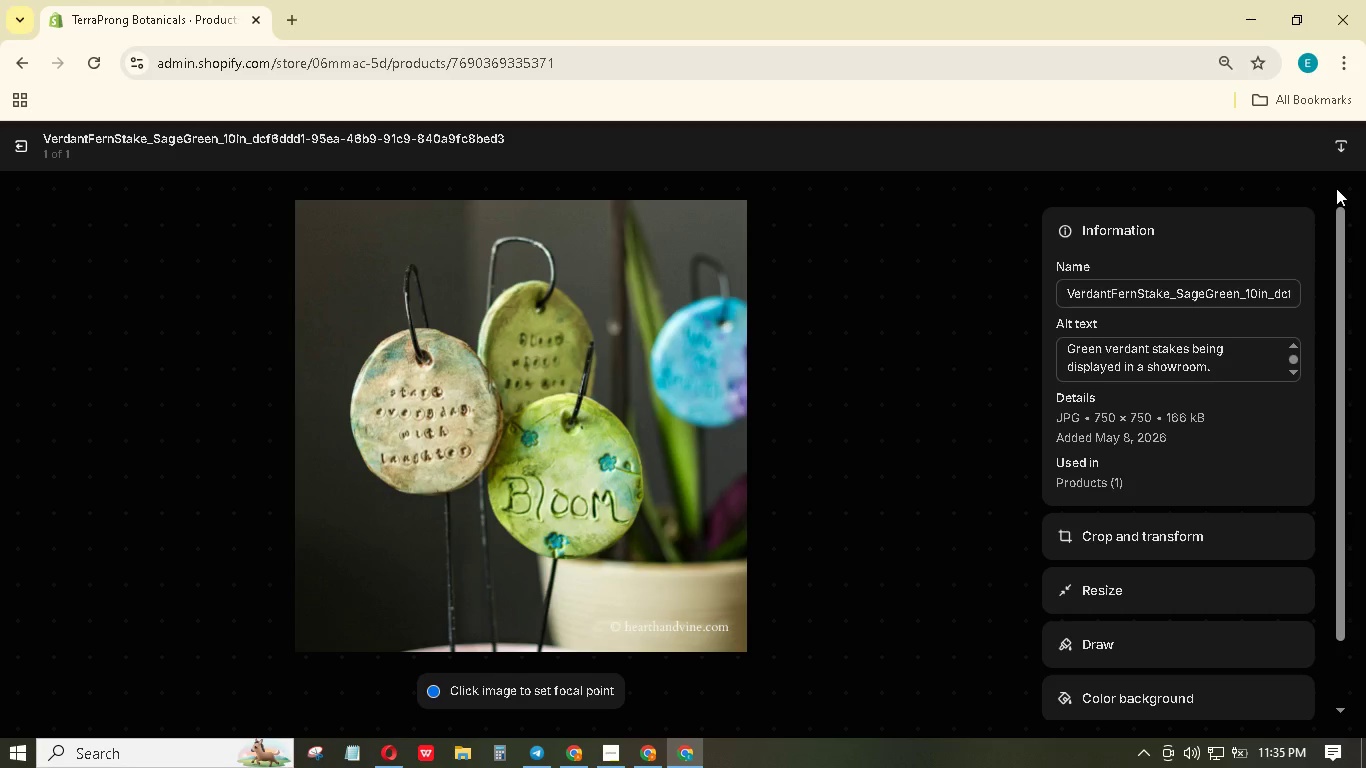 
left_click([17, 142])
 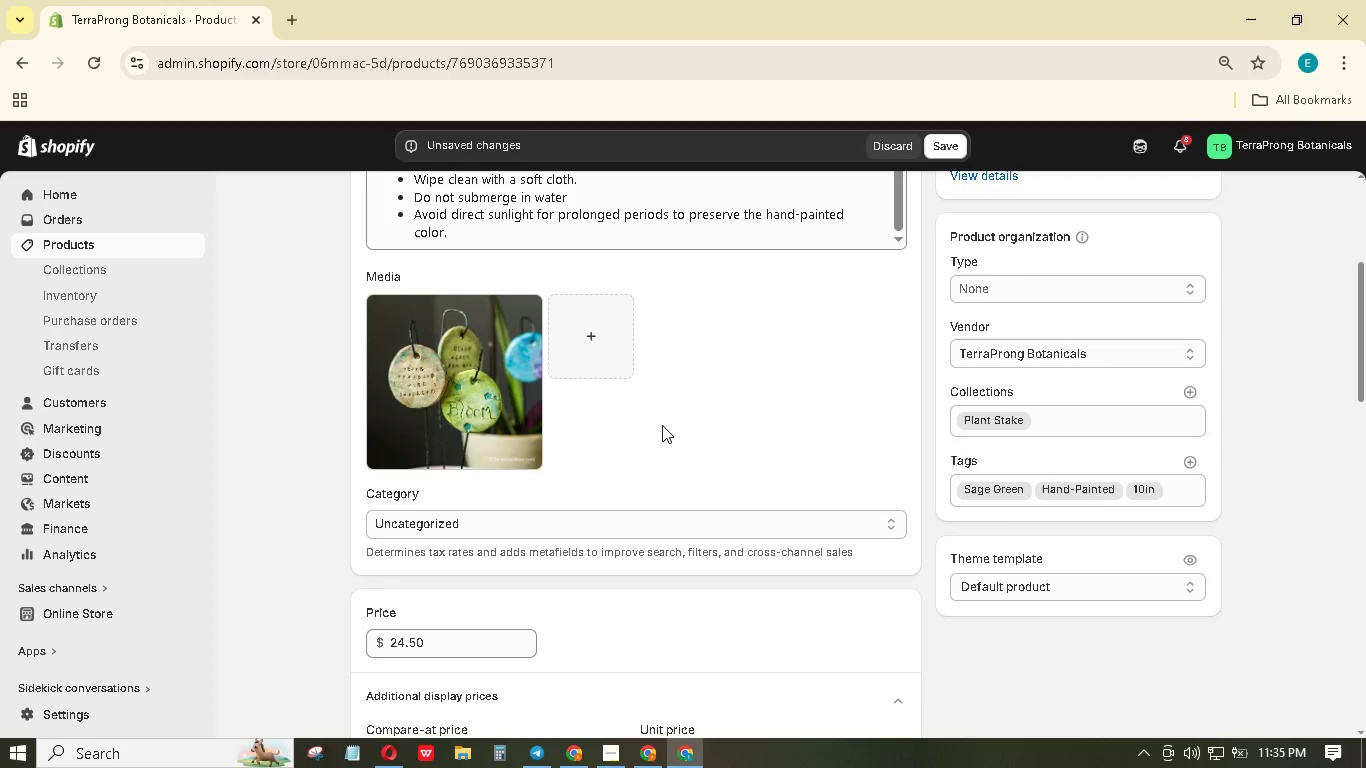 
scroll: coordinate [836, 234], scroll_direction: up, amount: 12.0
 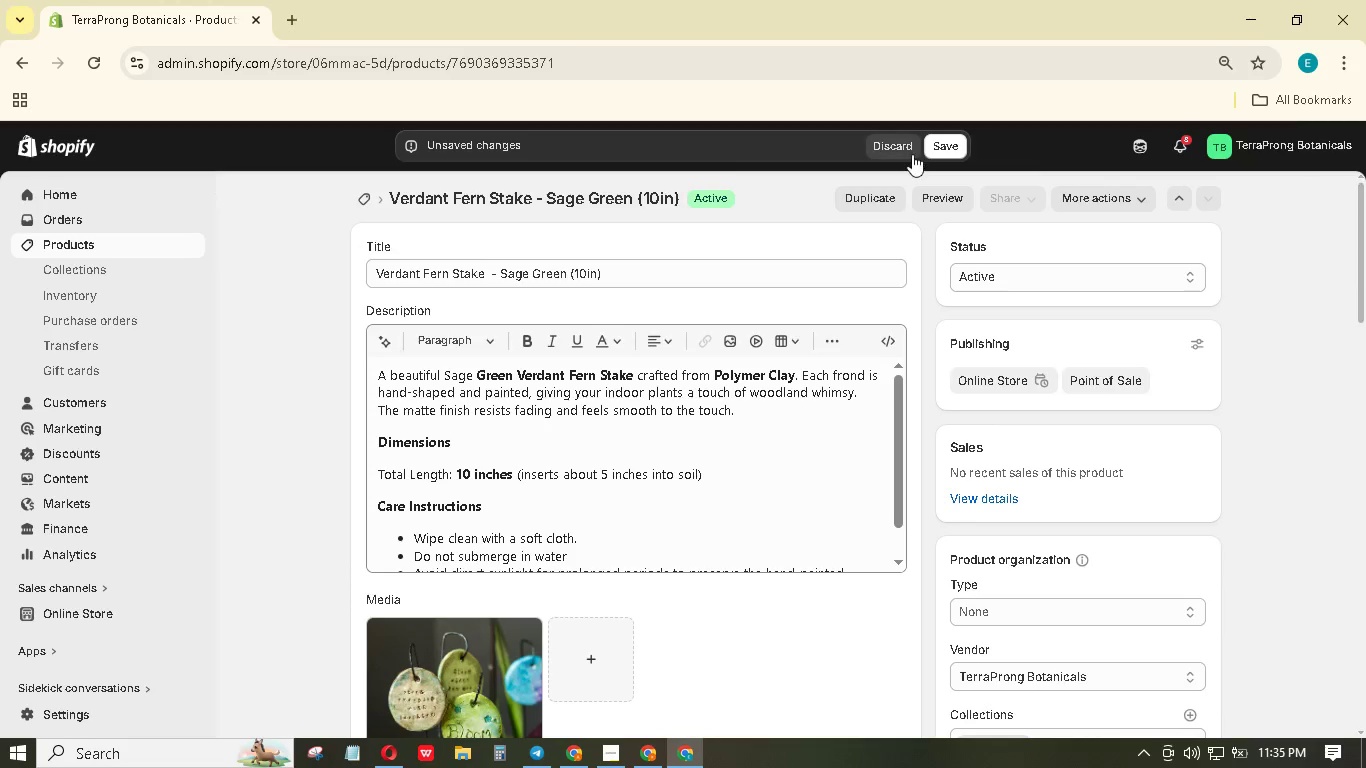 
left_click([929, 146])
 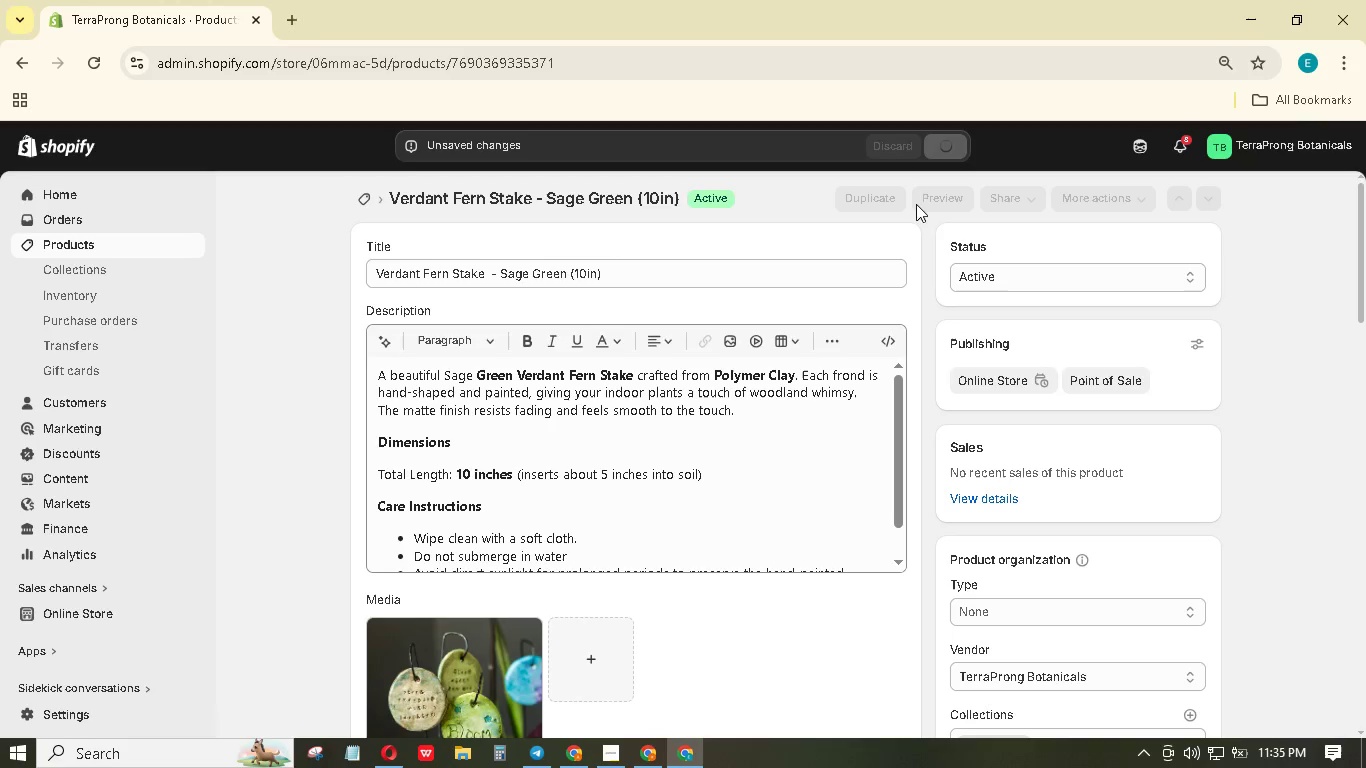 
wait(11.09)
 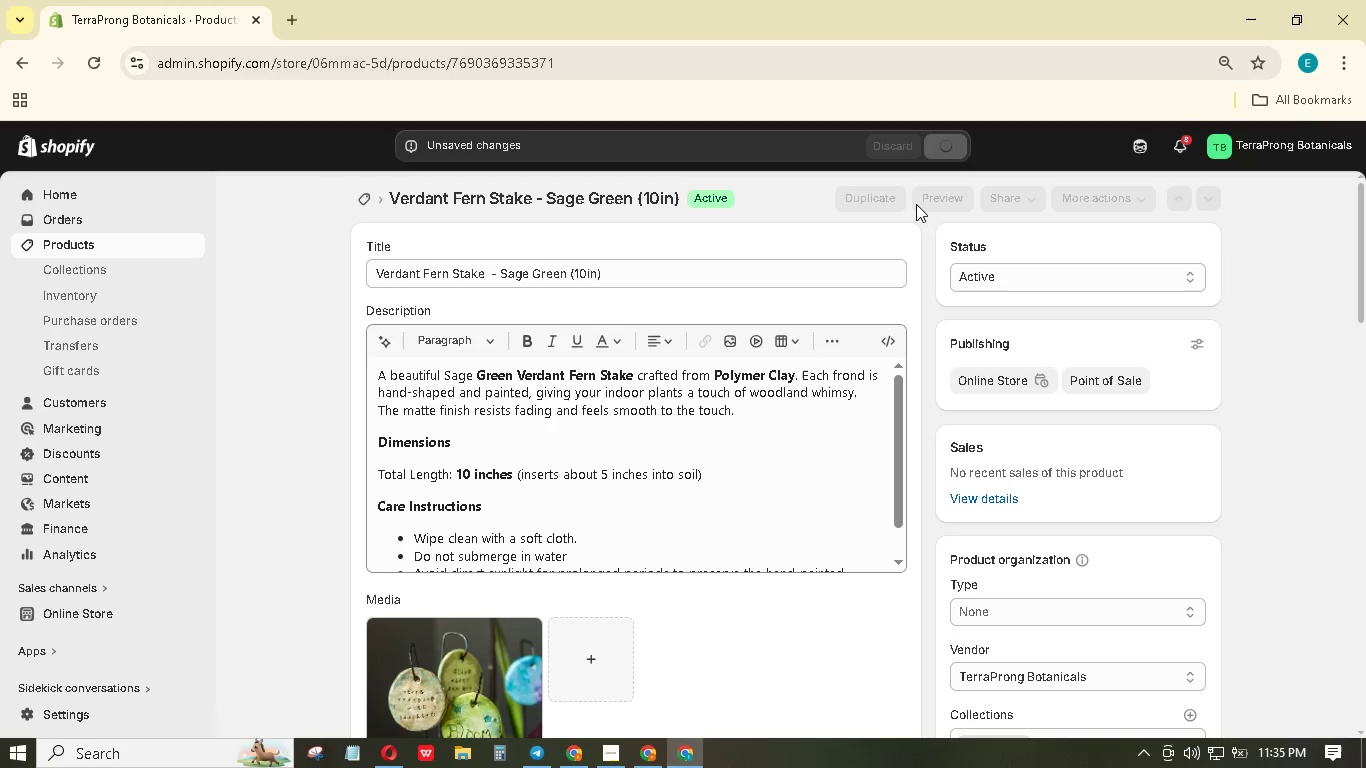 
left_click([1181, 199])
 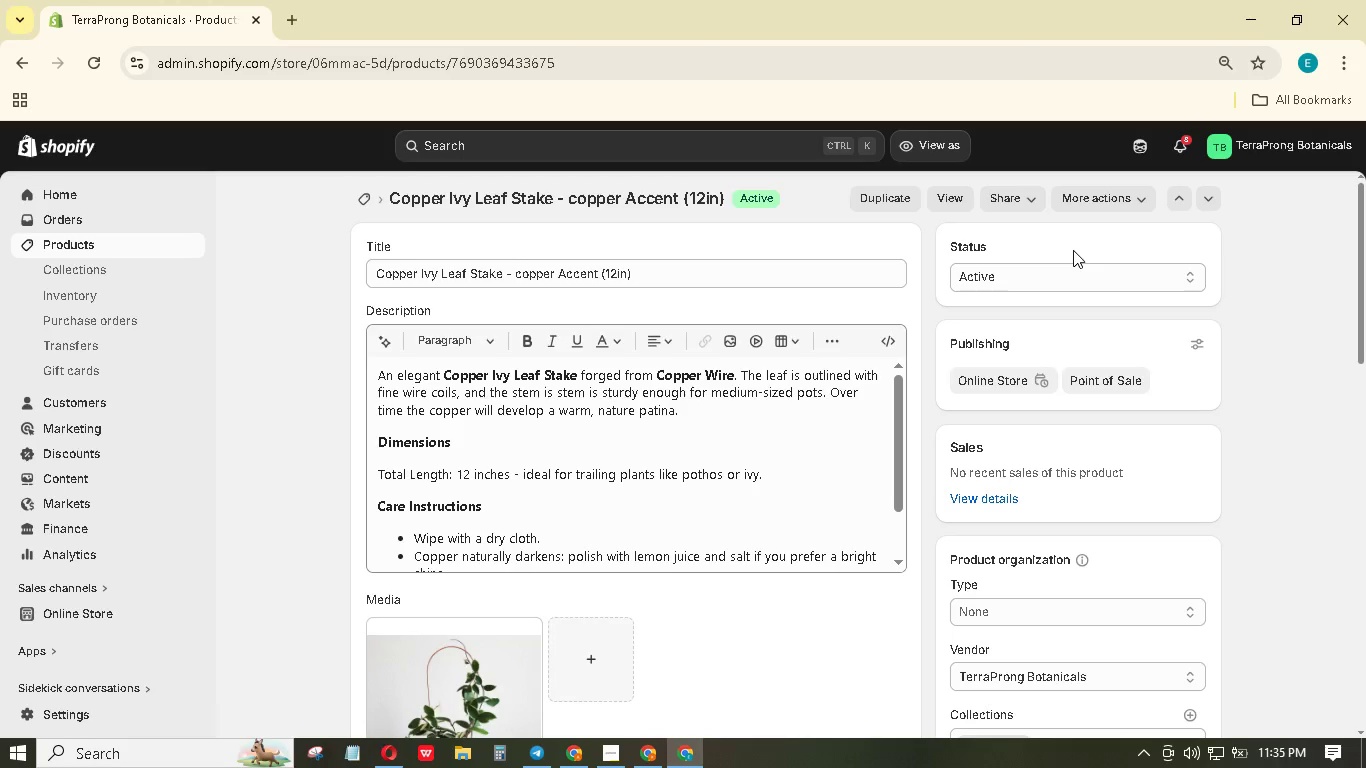 
wait(14.11)
 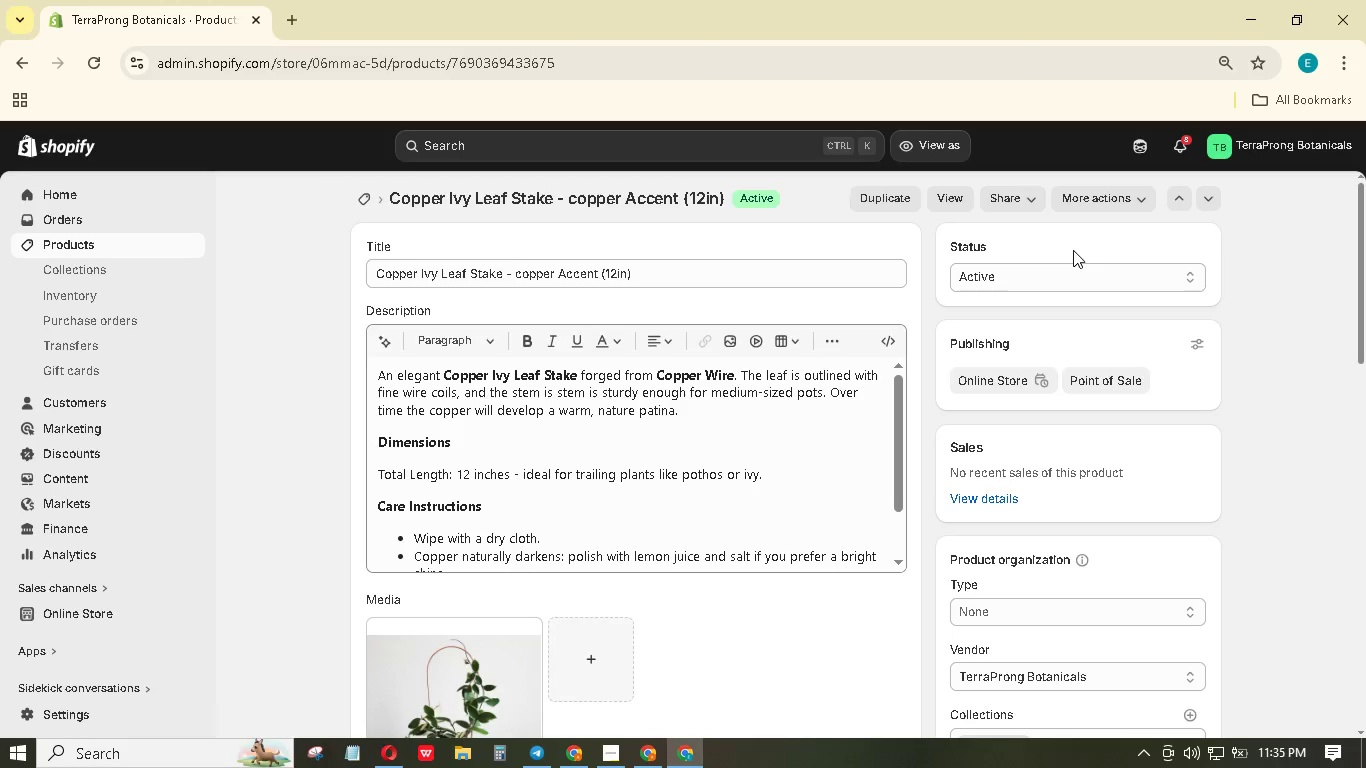 
scroll: coordinate [608, 393], scroll_direction: down, amount: 2.0
 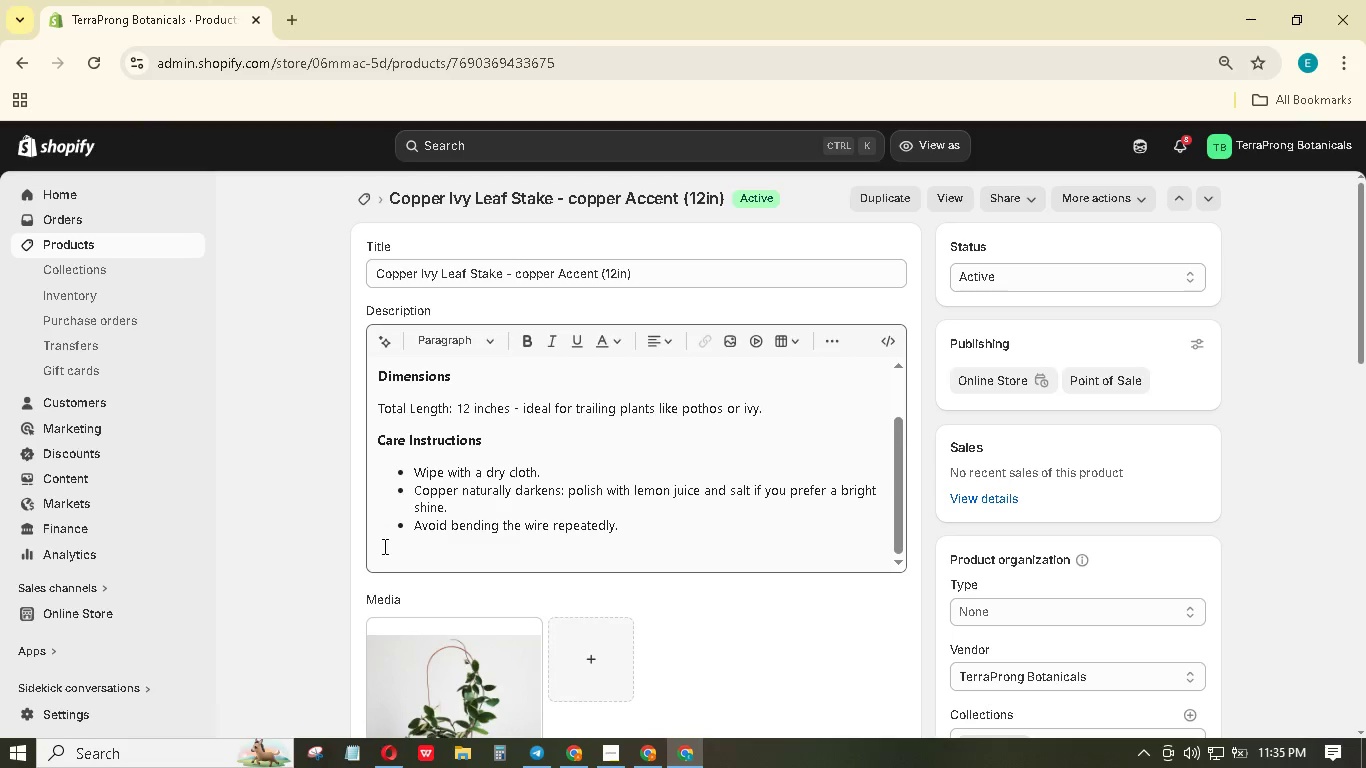 
left_click([394, 559])
 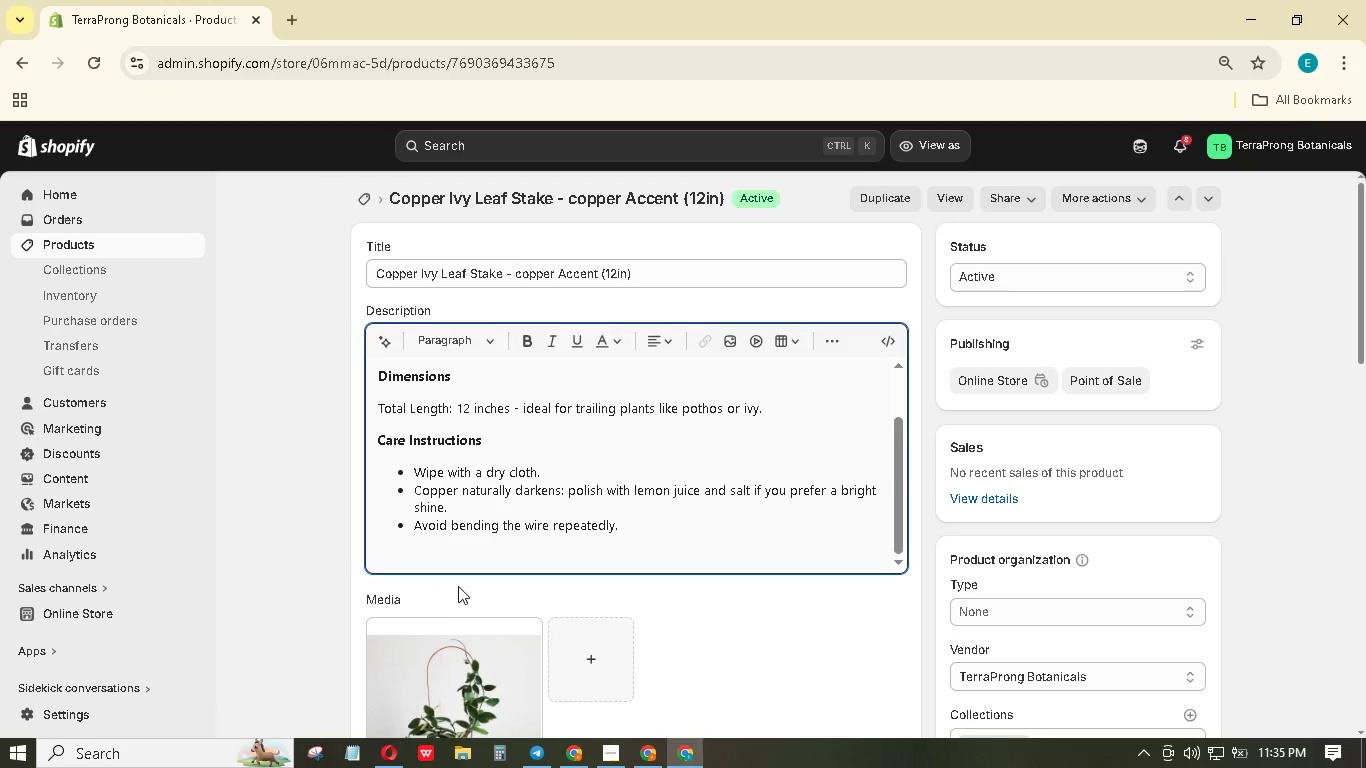 
key(Backspace)
 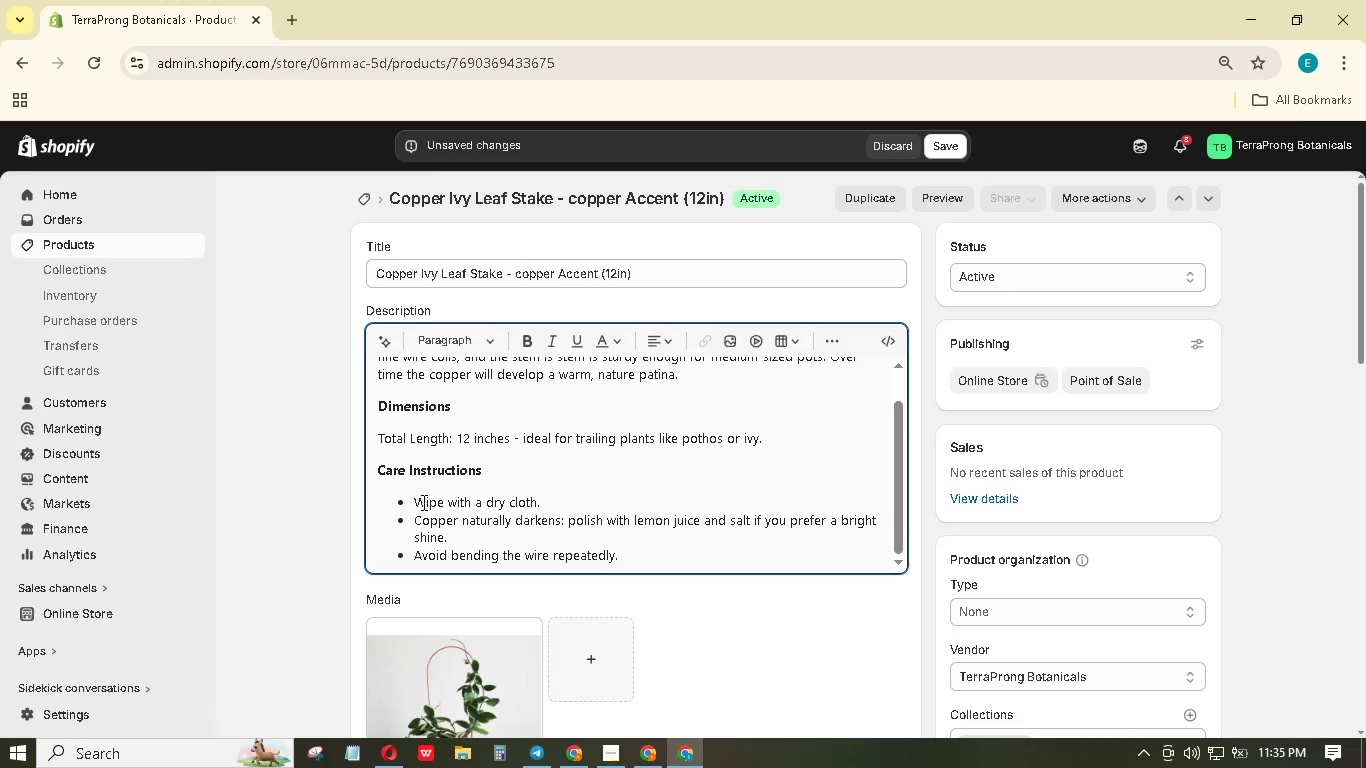 
scroll: coordinate [424, 495], scroll_direction: down, amount: 4.0
 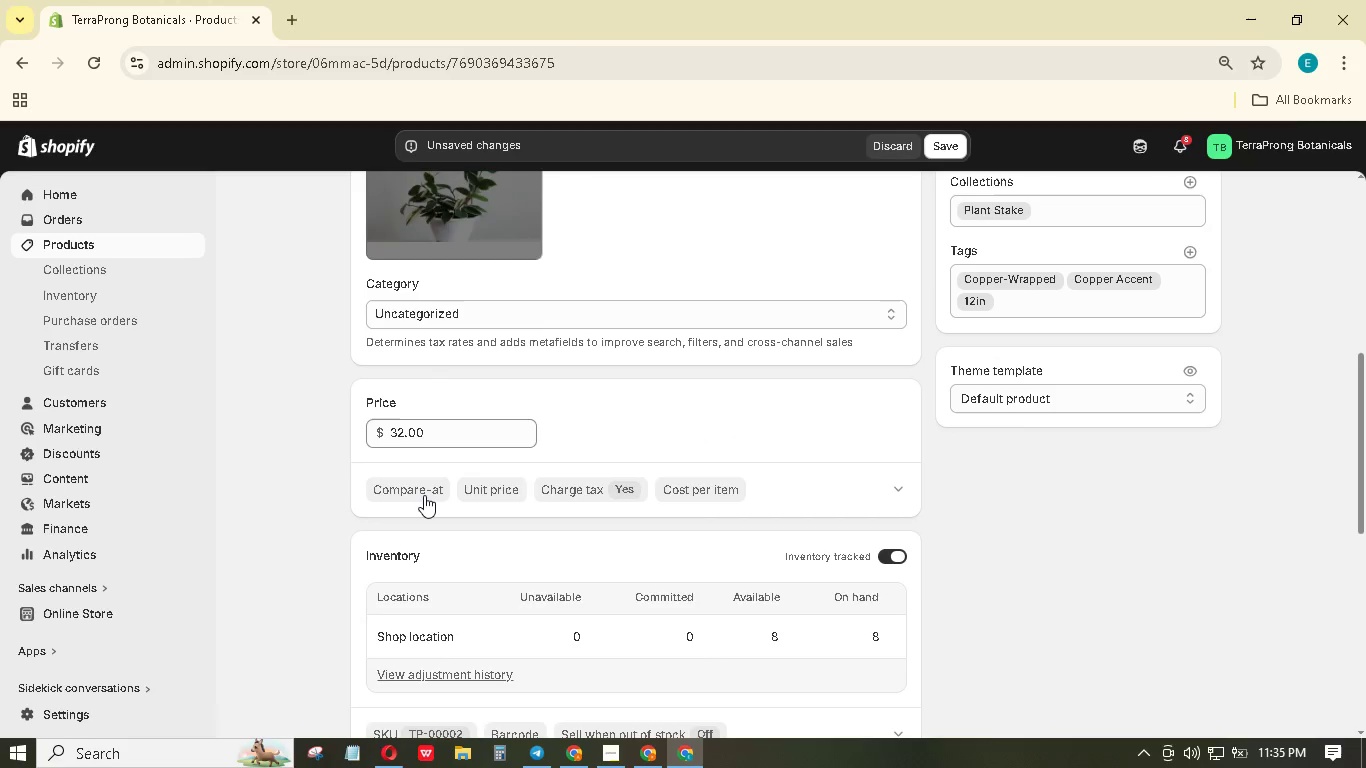 
left_click([424, 495])
 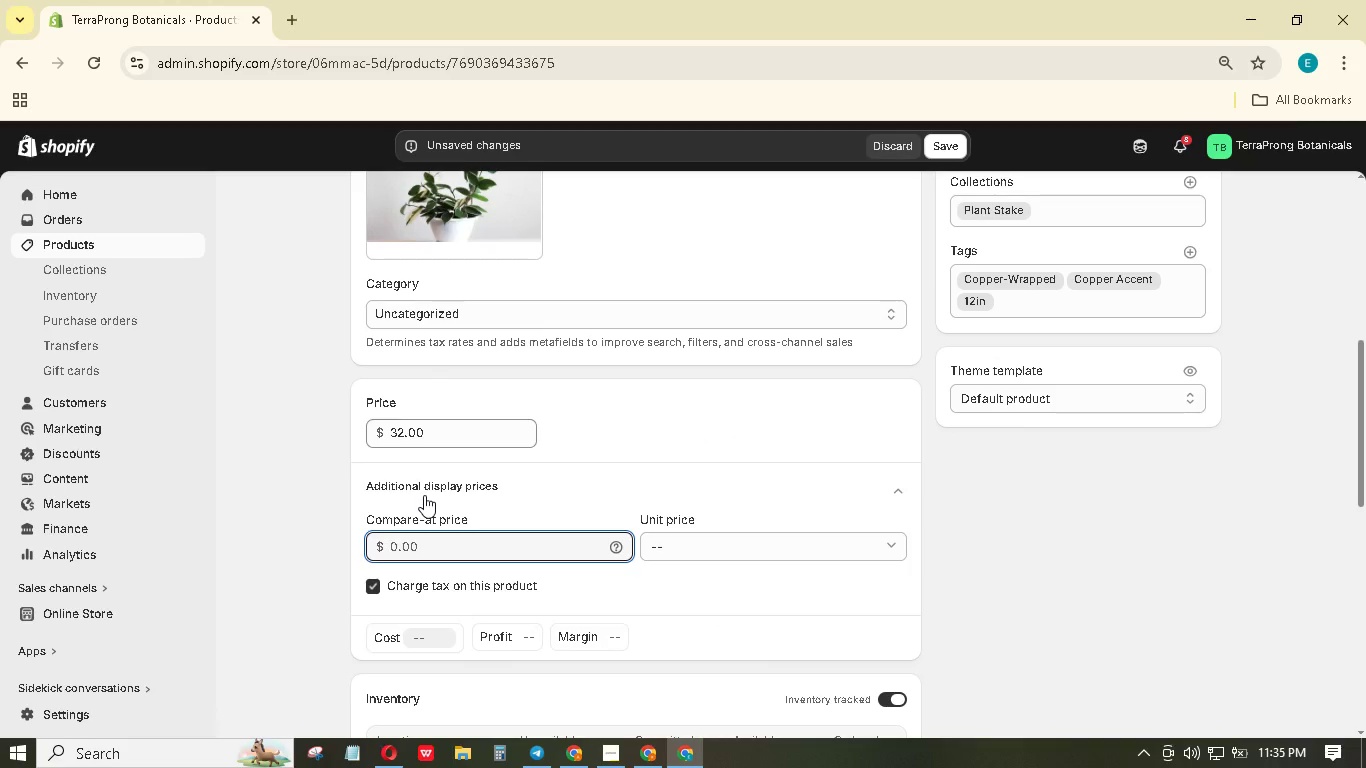 
key(Numpad4)
 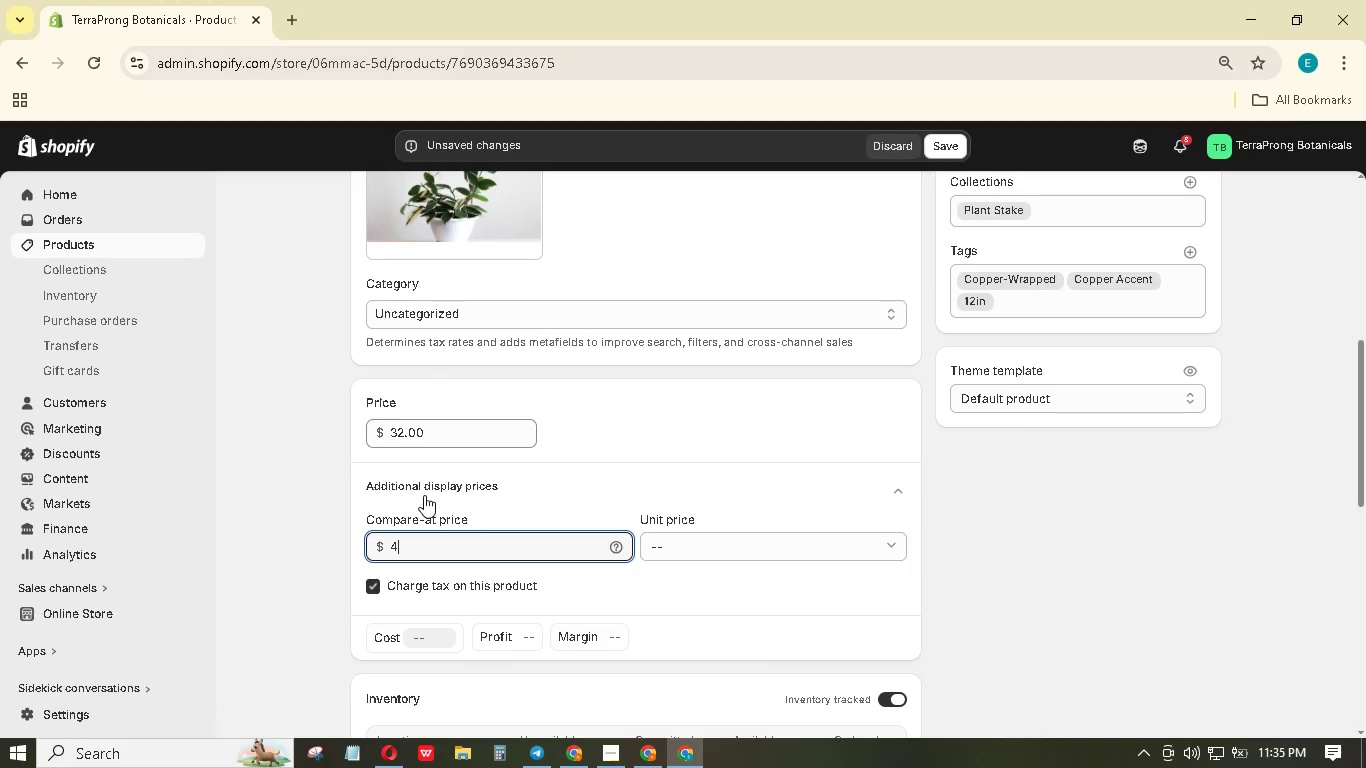 
key(Numpad5)
 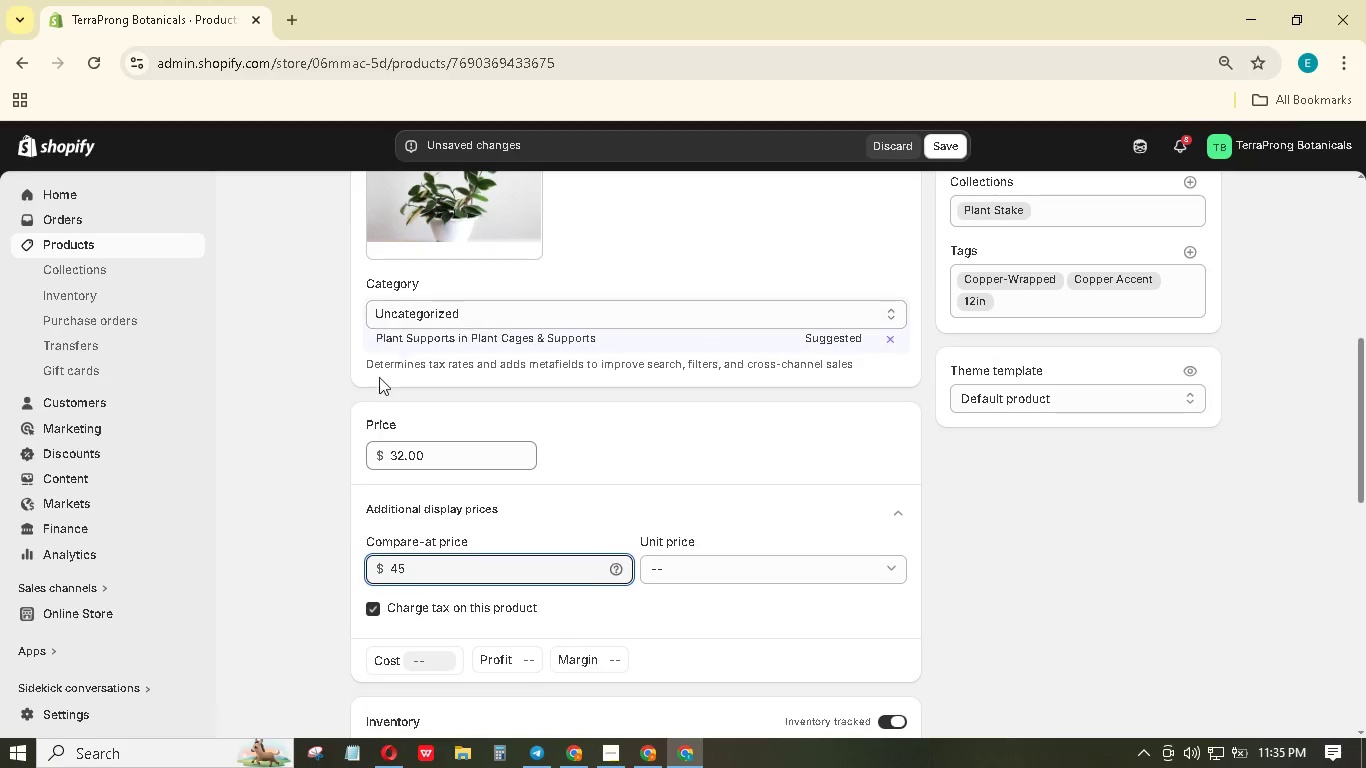 
left_click([289, 405])
 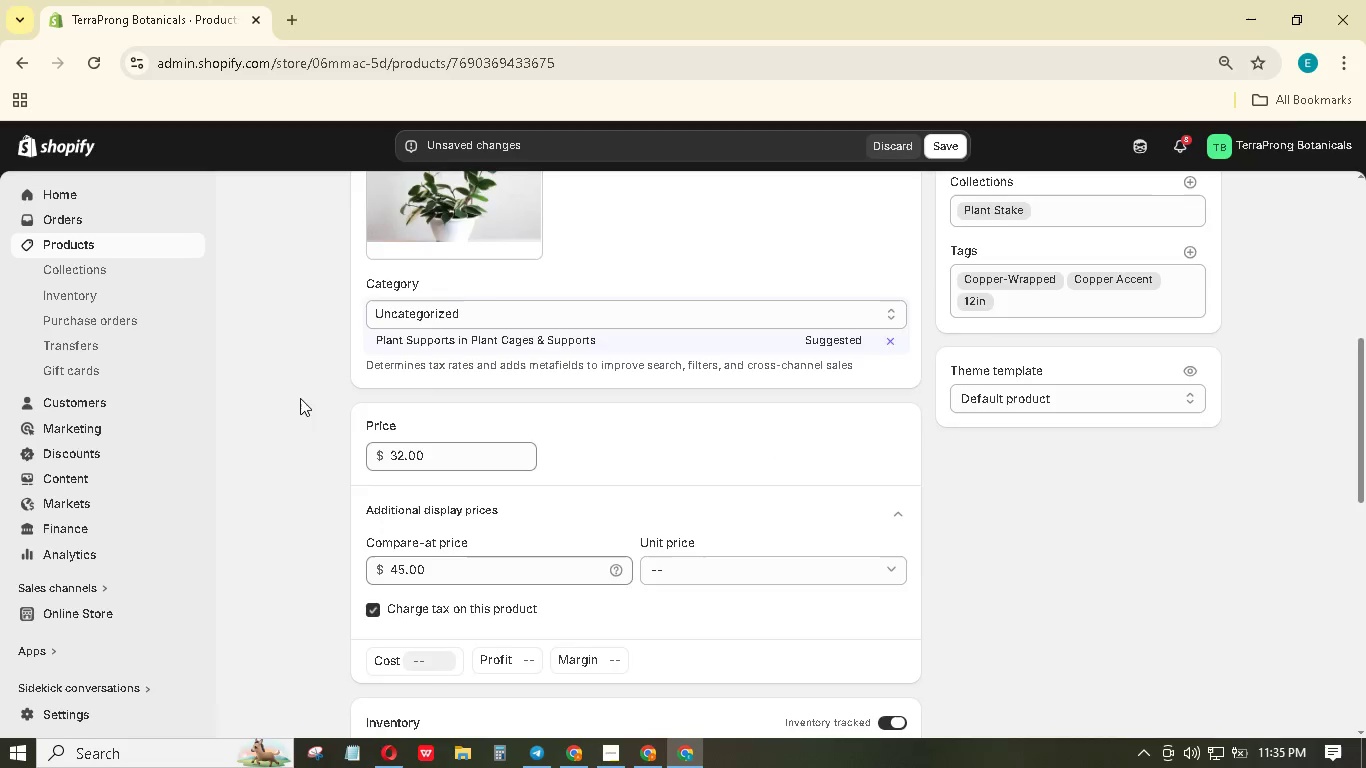 
scroll: coordinate [302, 393], scroll_direction: down, amount: 8.0
 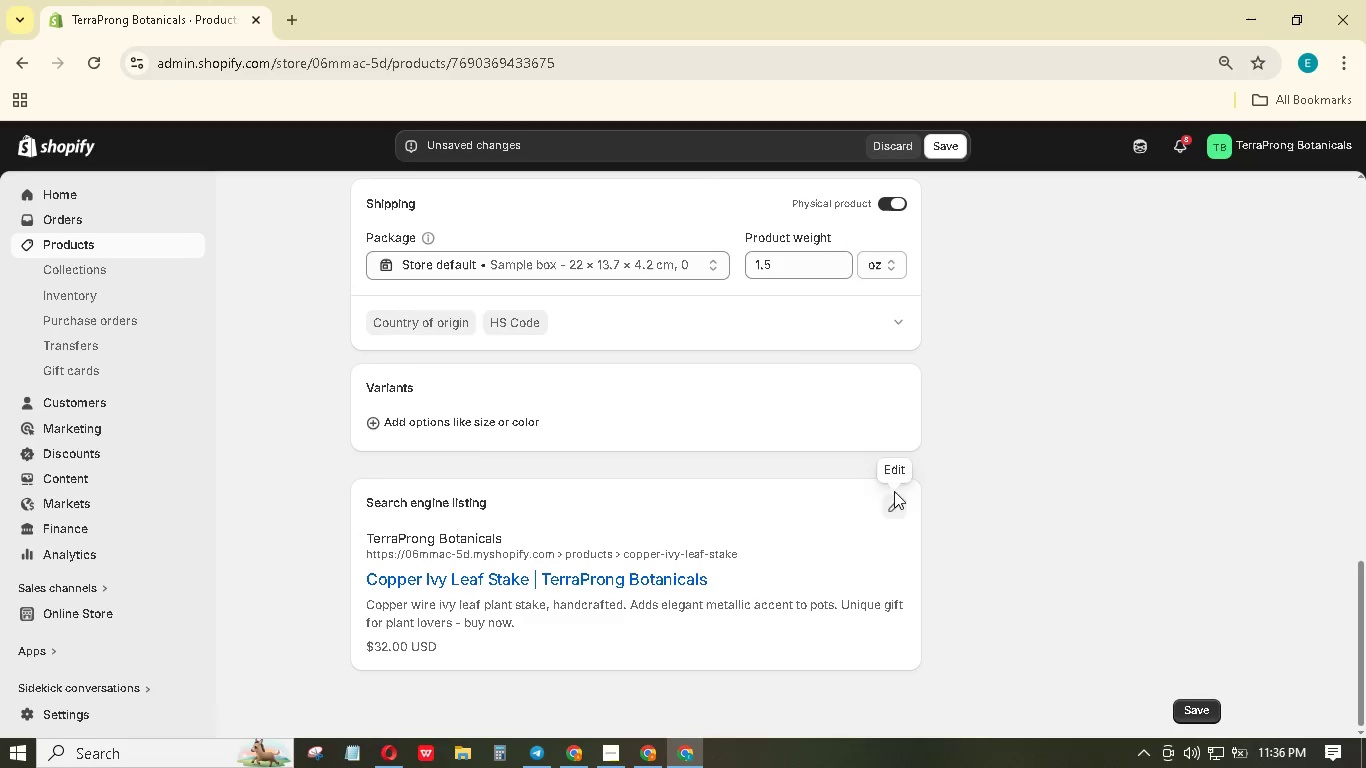 
left_click([893, 499])
 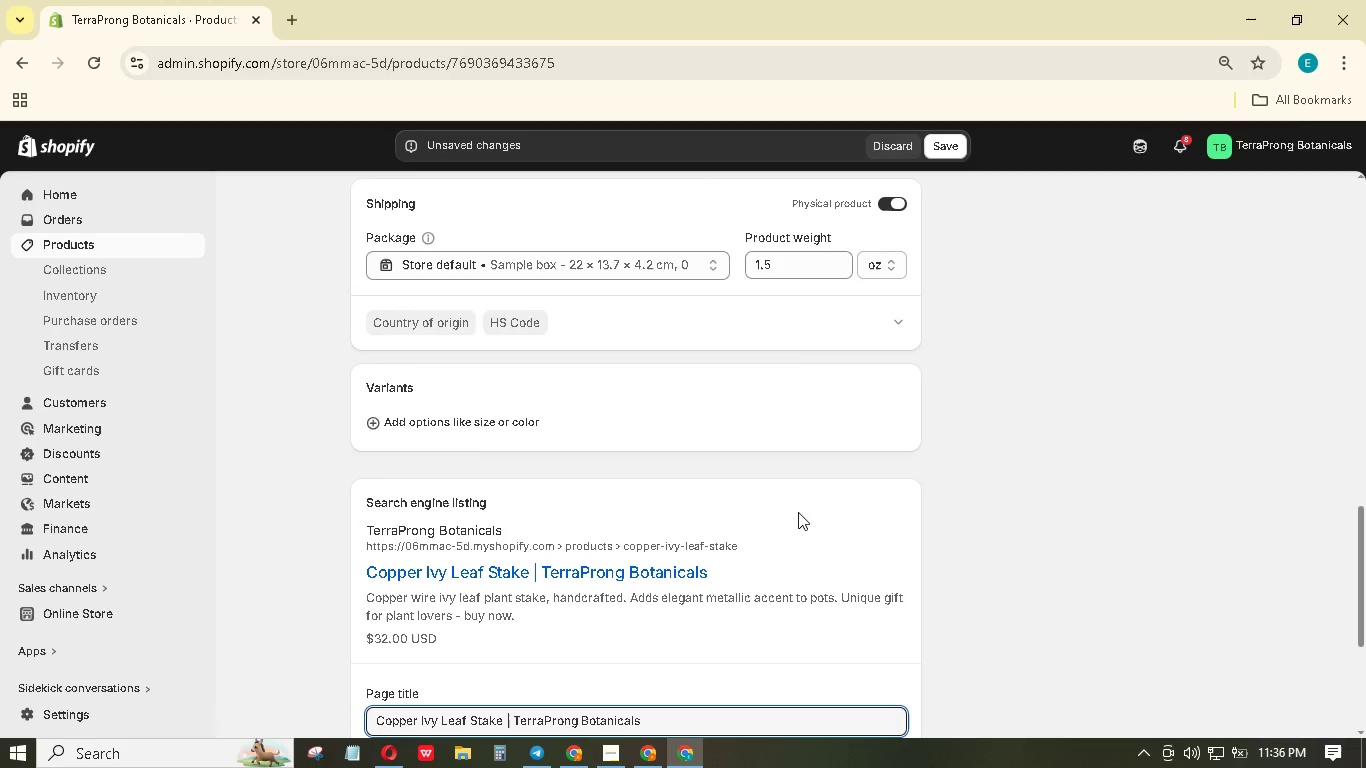 
scroll: coordinate [786, 514], scroll_direction: down, amount: 3.0
 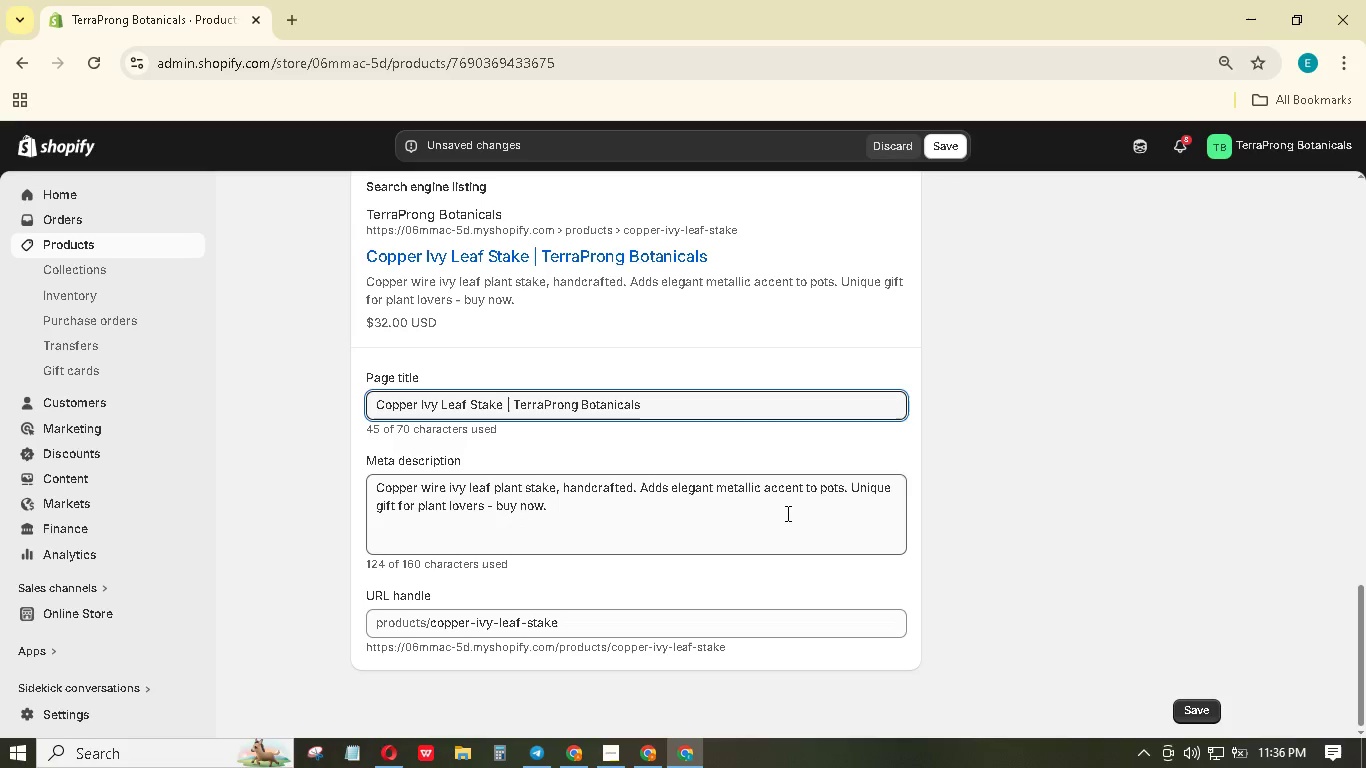 
wait(8.14)
 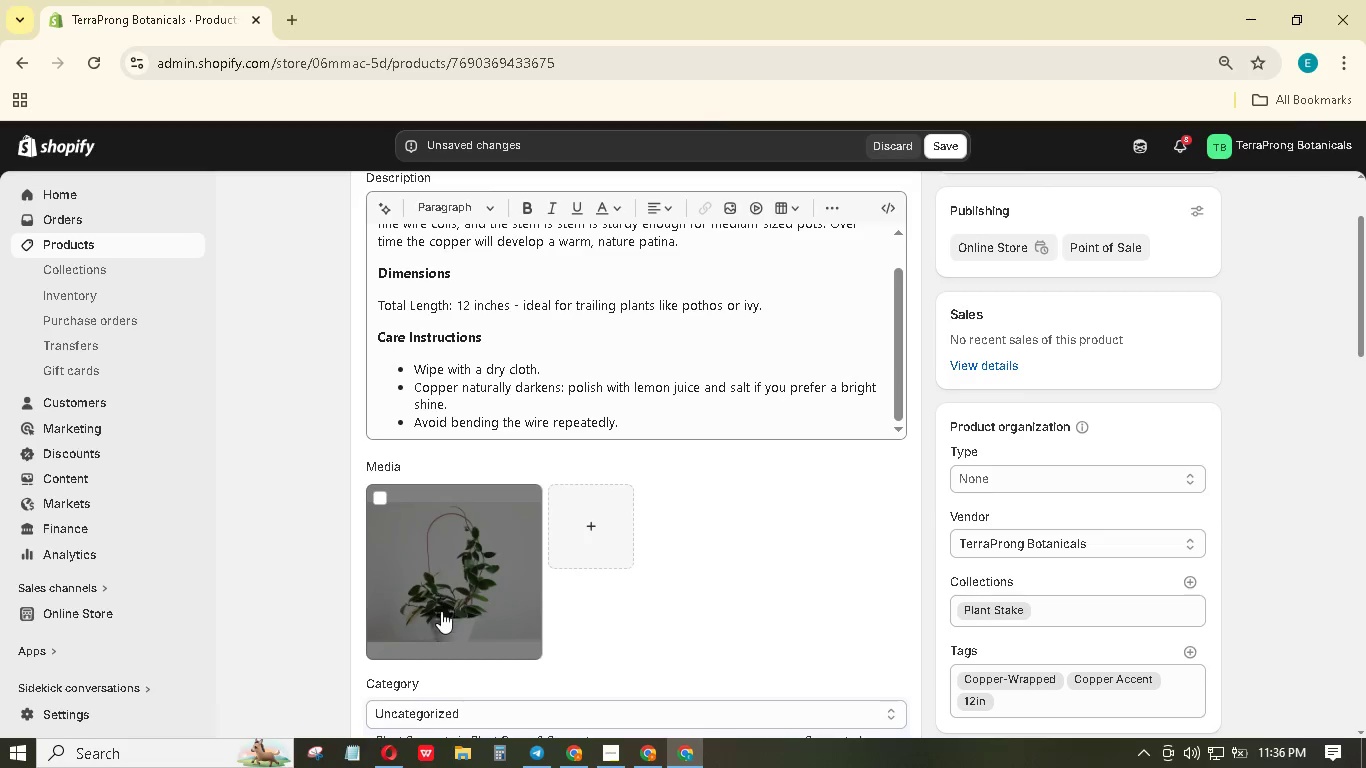 
left_click([453, 593])
 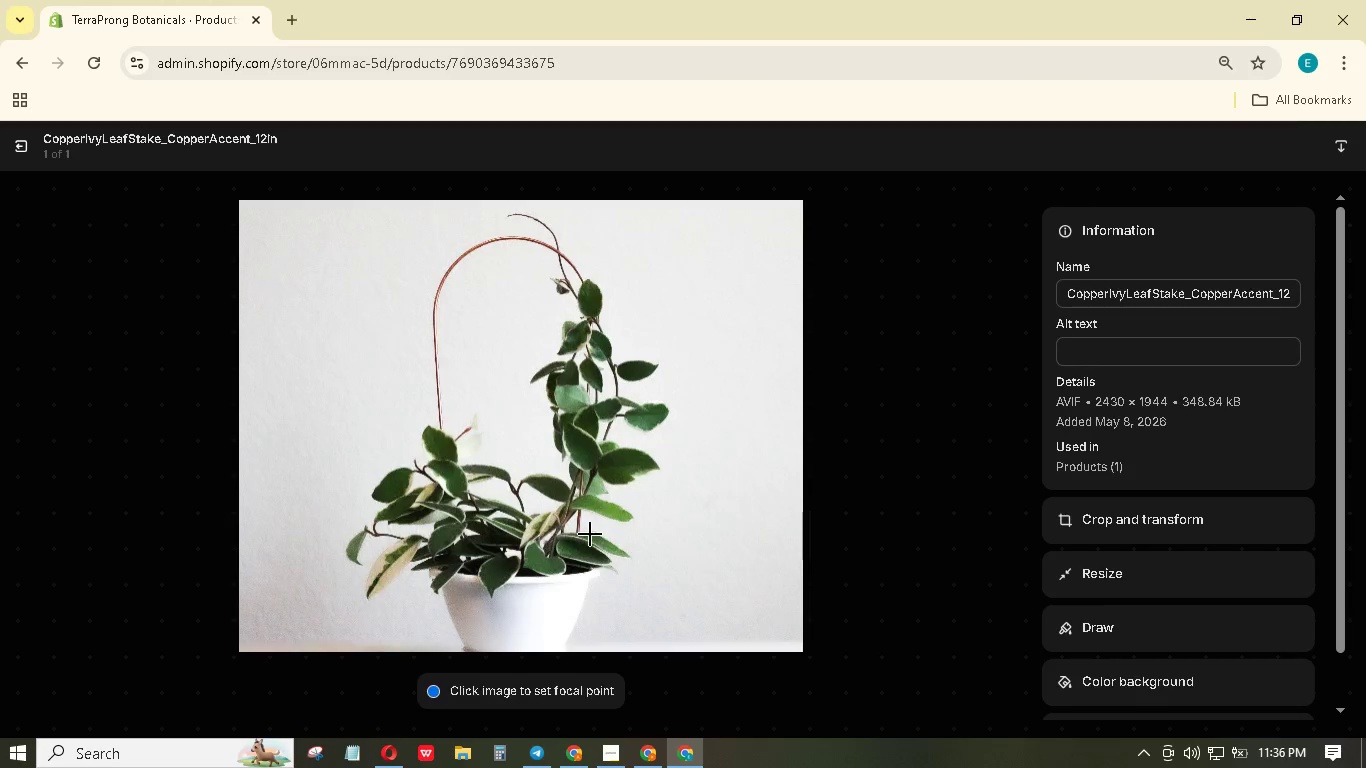 
scroll: coordinate [383, 655], scroll_direction: up, amount: 23.0
 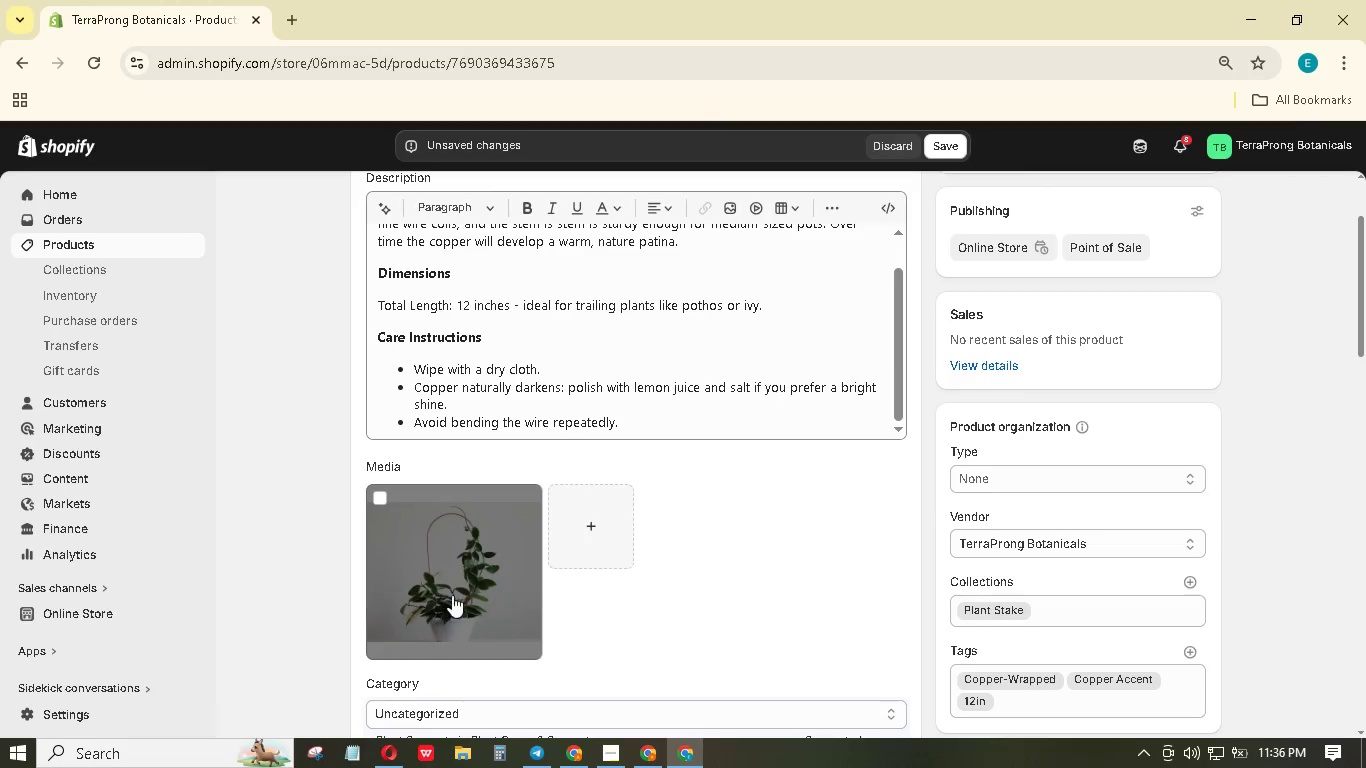 
left_click([1068, 357])
 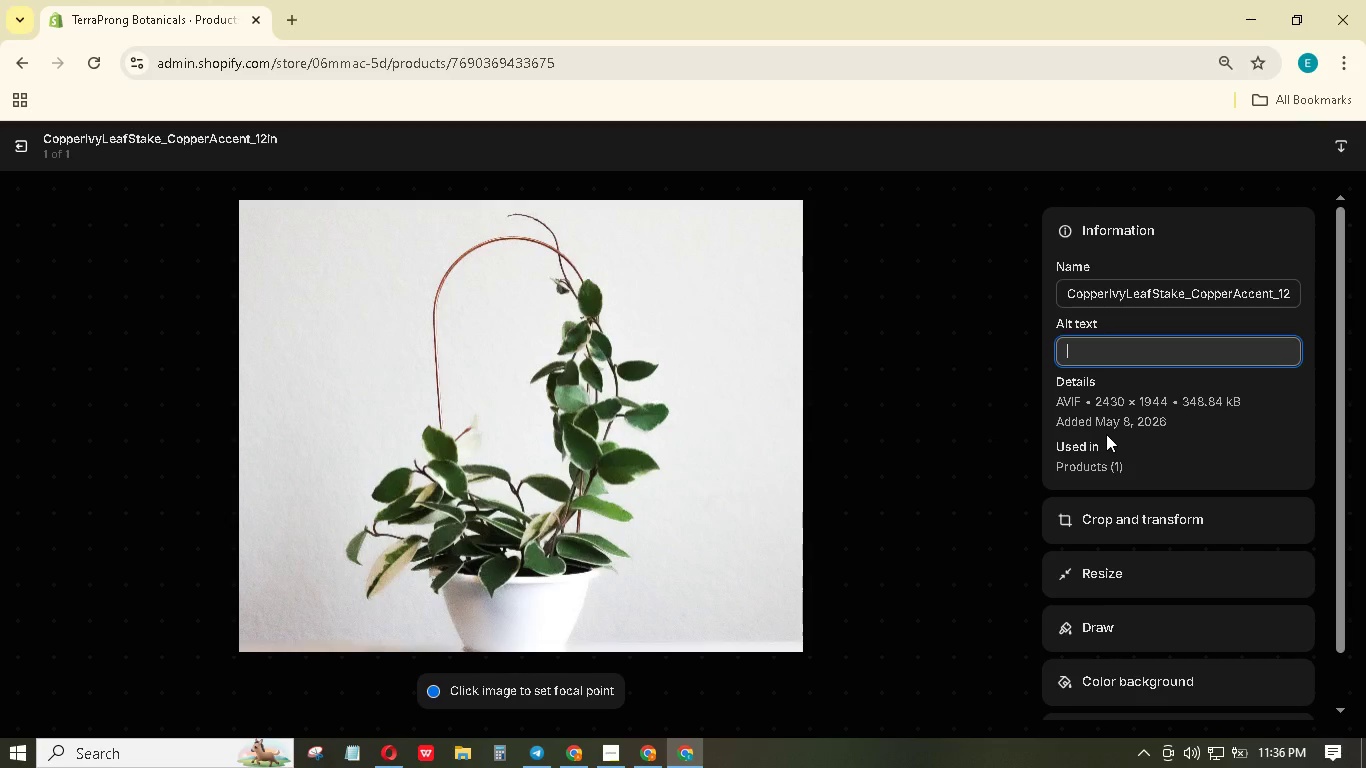 
type(a copper)
 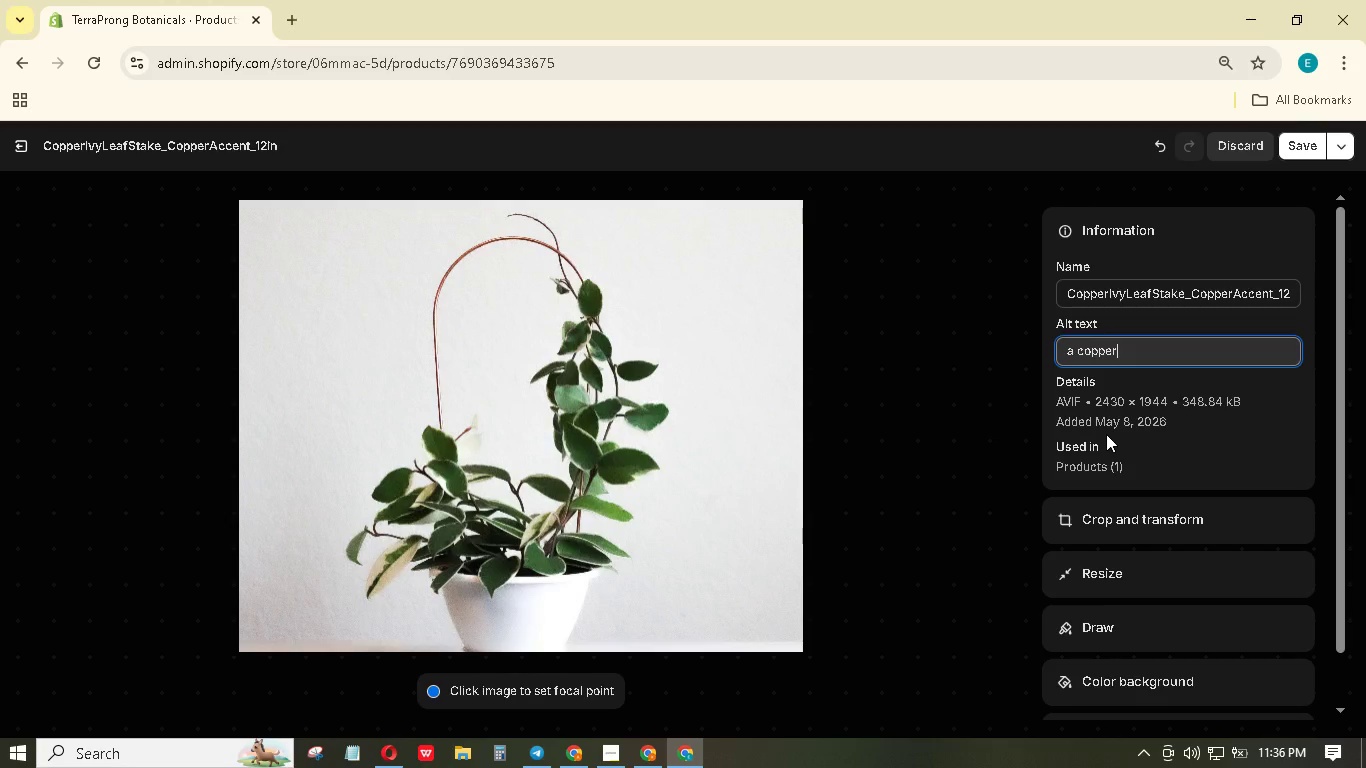 
type( stake and a )
key(Backspace)
type(n ivy plant wrapped around it.)
 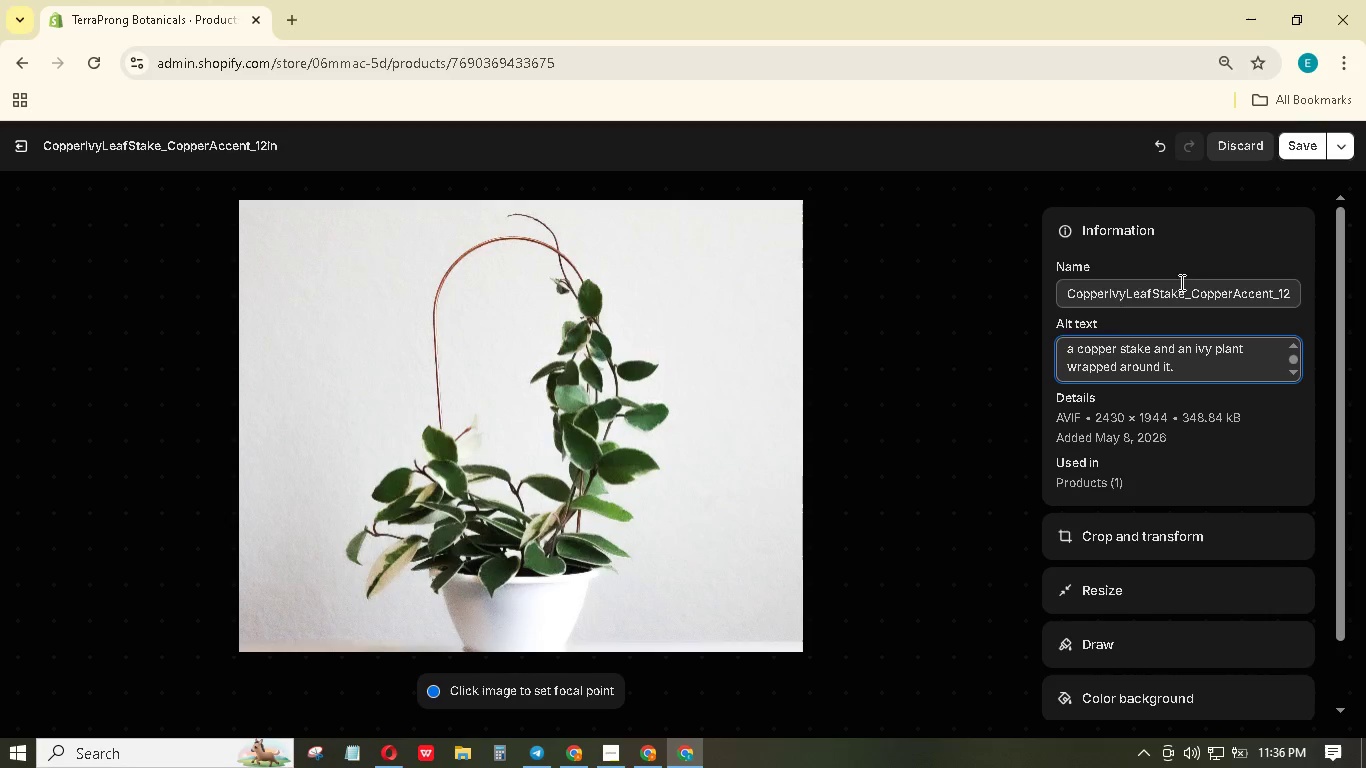 
left_click([1072, 344])
 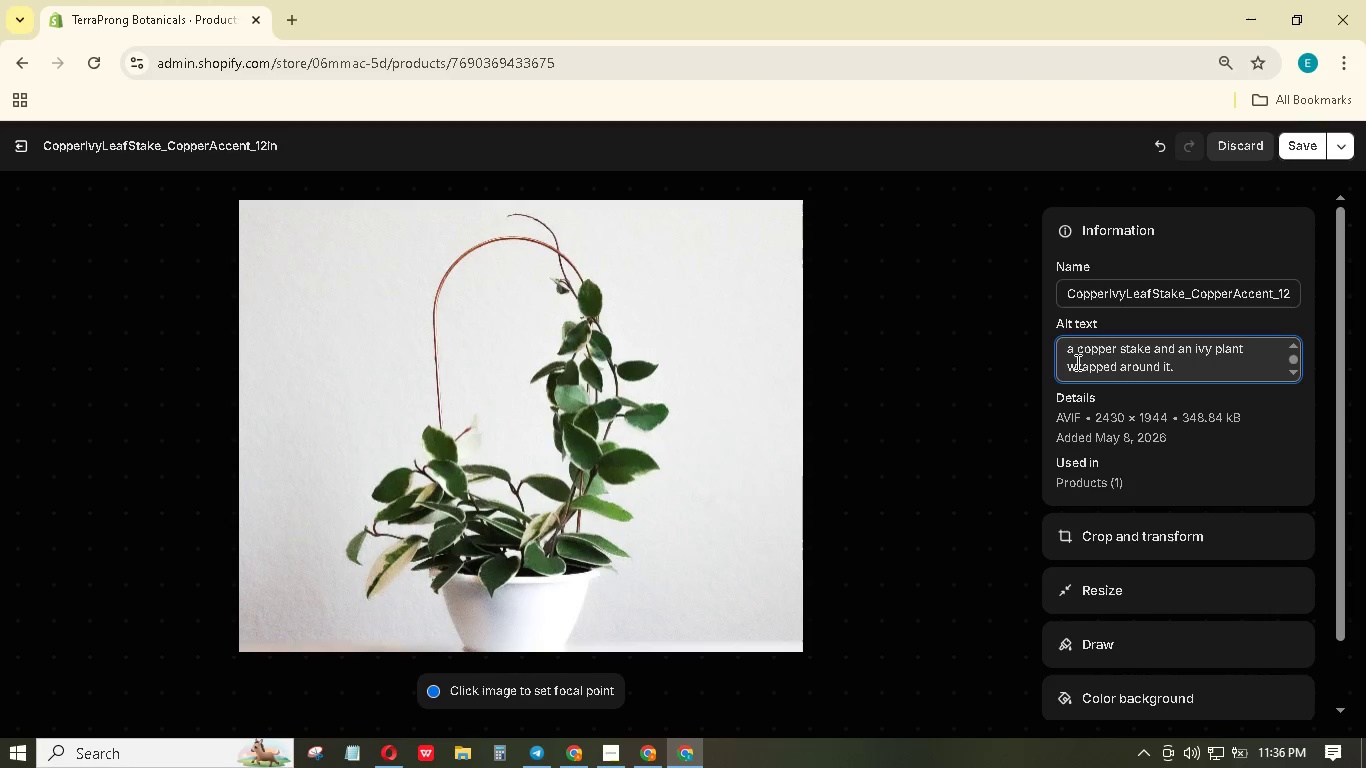 
key(Backspace)
 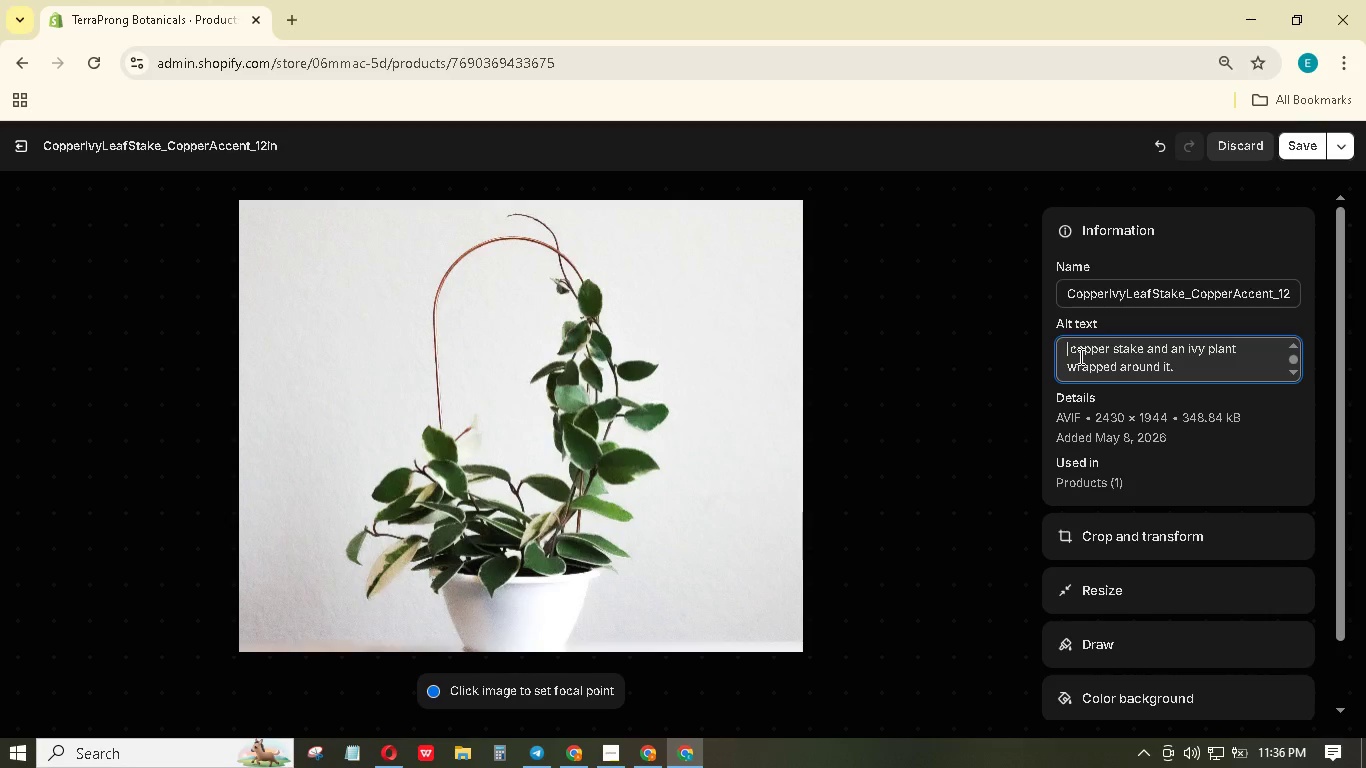 
key(Shift+A)
 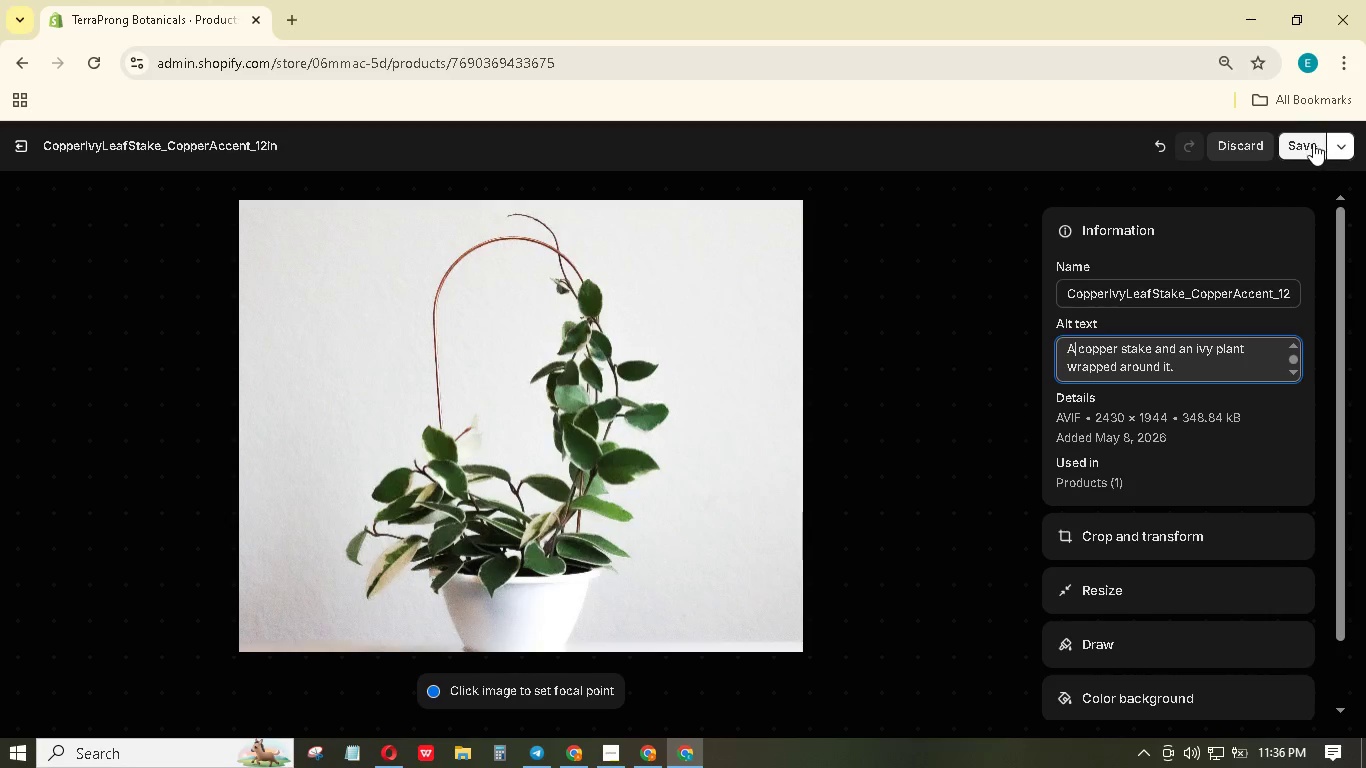 
left_click([1311, 142])
 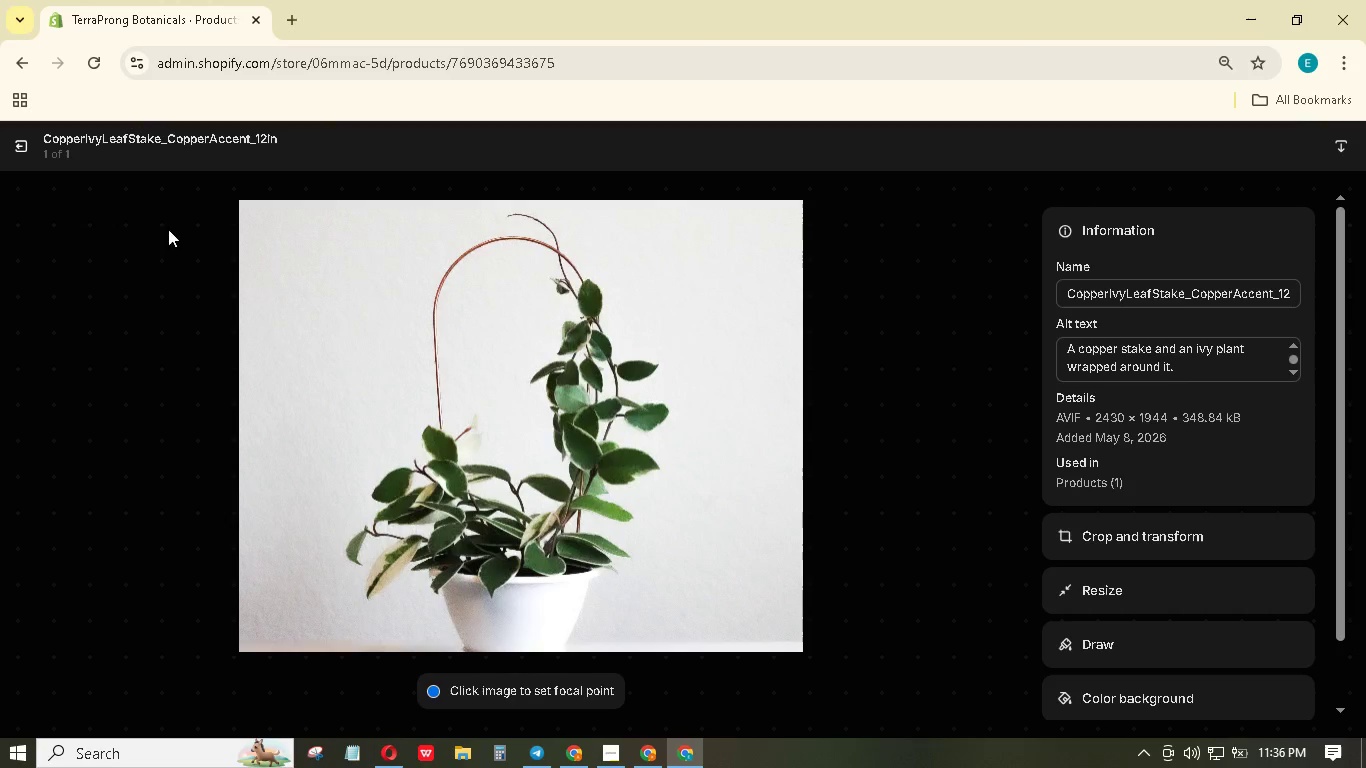 
left_click([13, 145])
 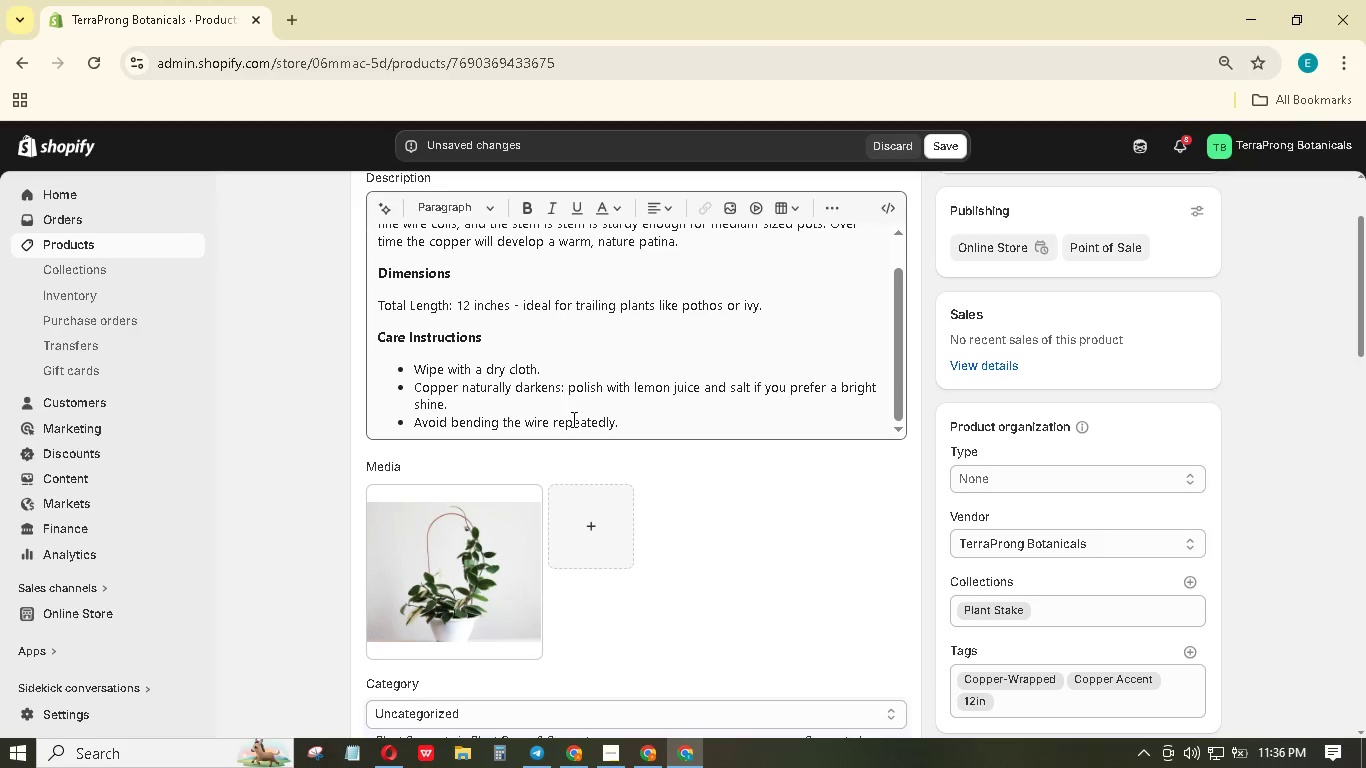 
scroll: coordinate [578, 427], scroll_direction: up, amount: 4.0
 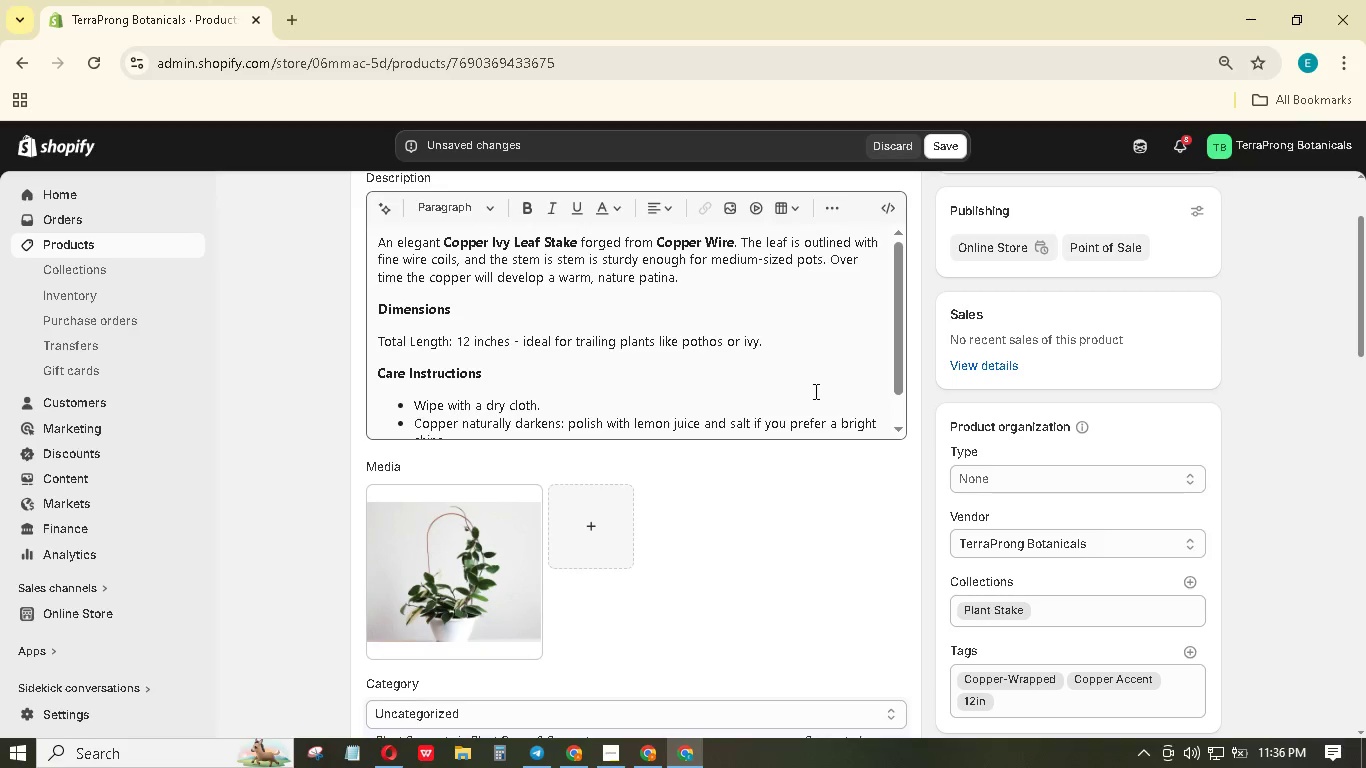 
scroll: coordinate [802, 547], scroll_direction: down, amount: 14.0
 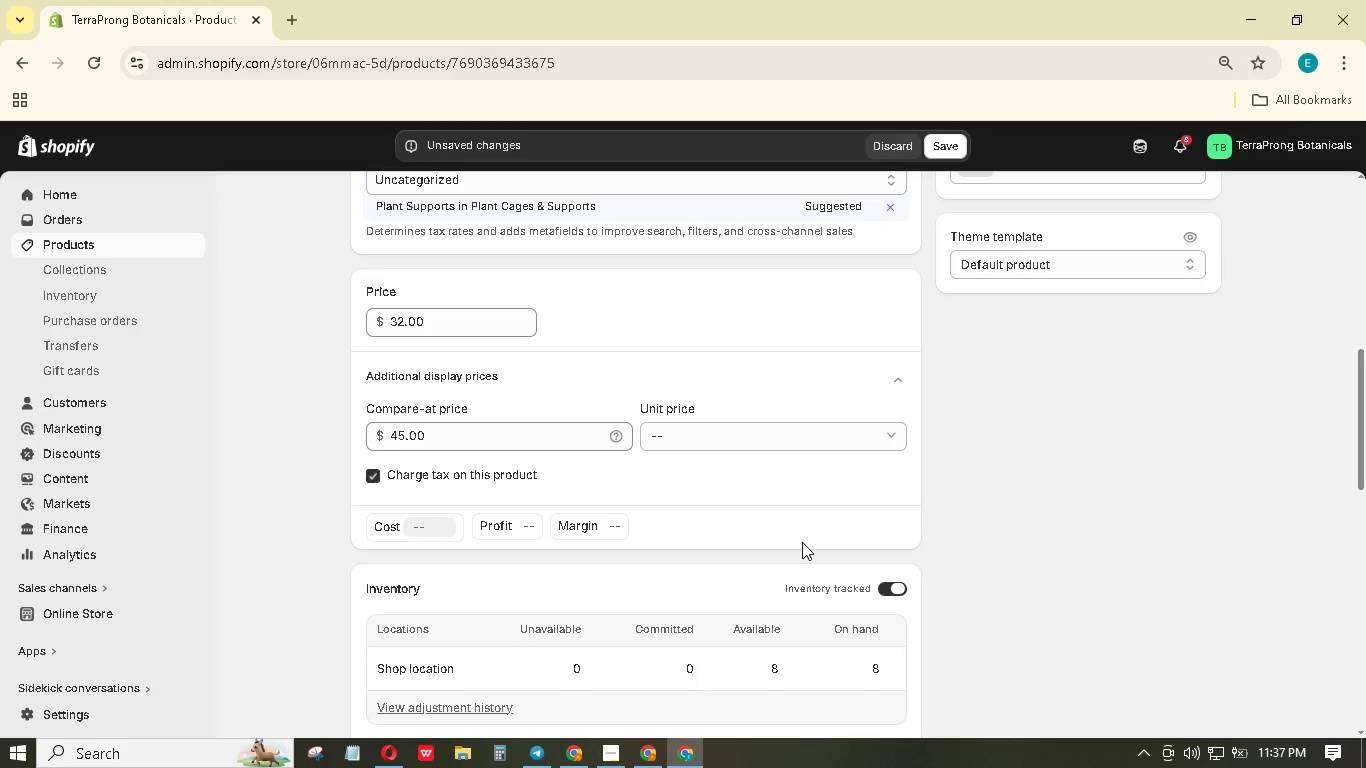 
scroll: coordinate [886, 266], scroll_direction: up, amount: 20.0
 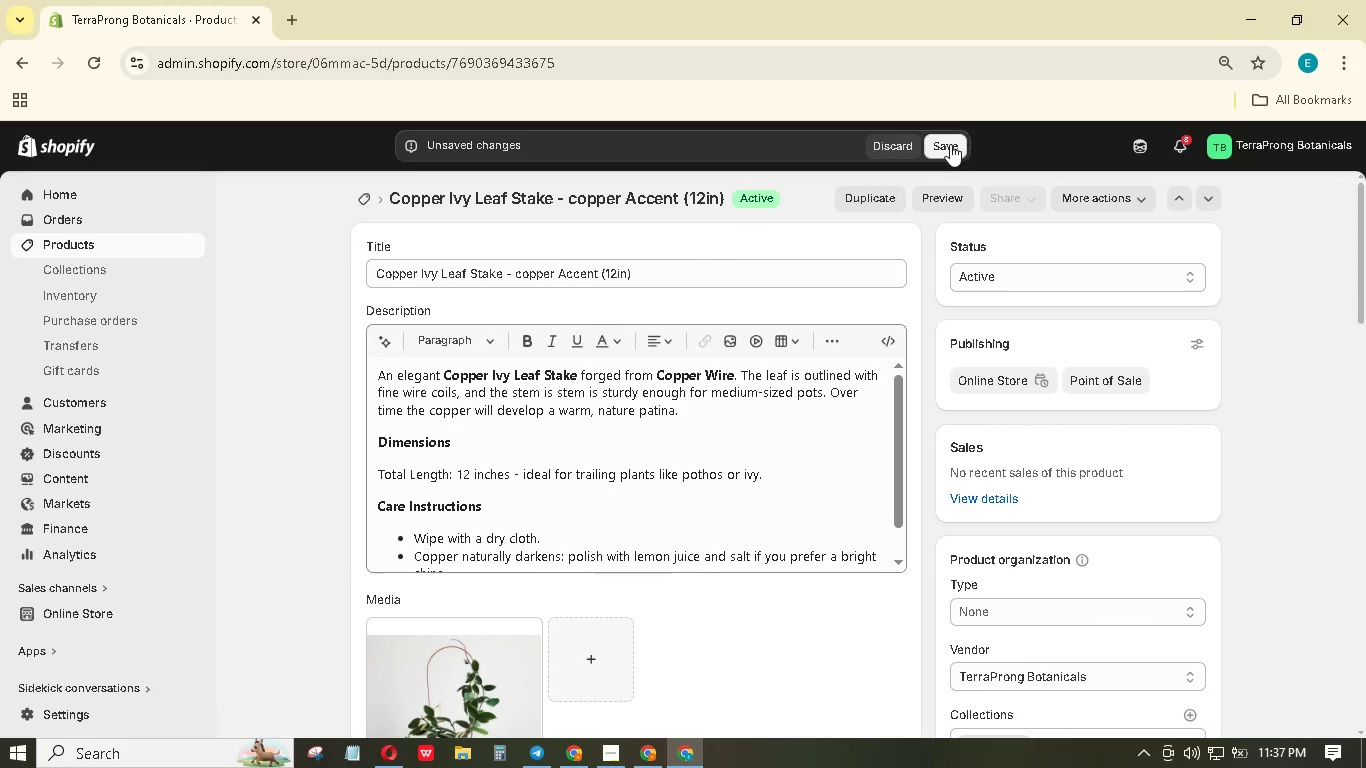 
left_click([950, 144])
 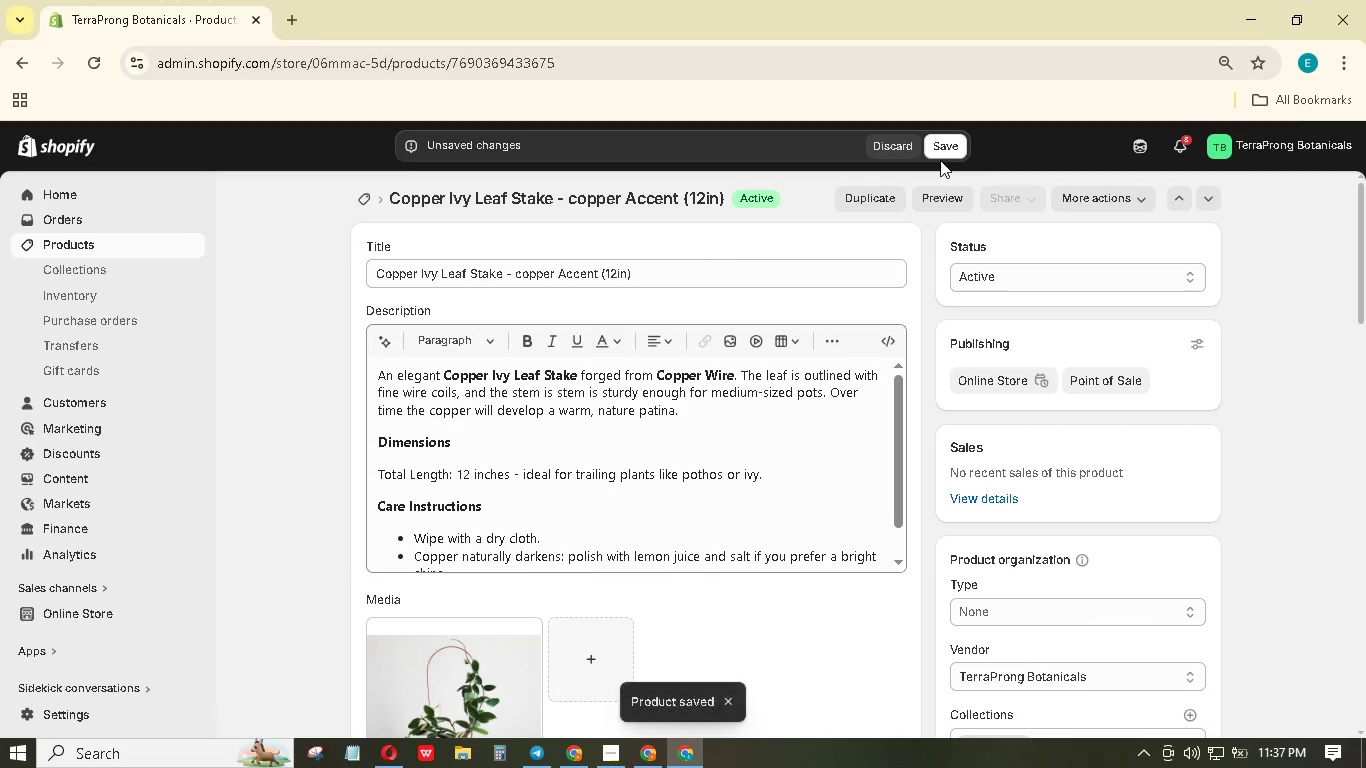 
wait(7.19)
 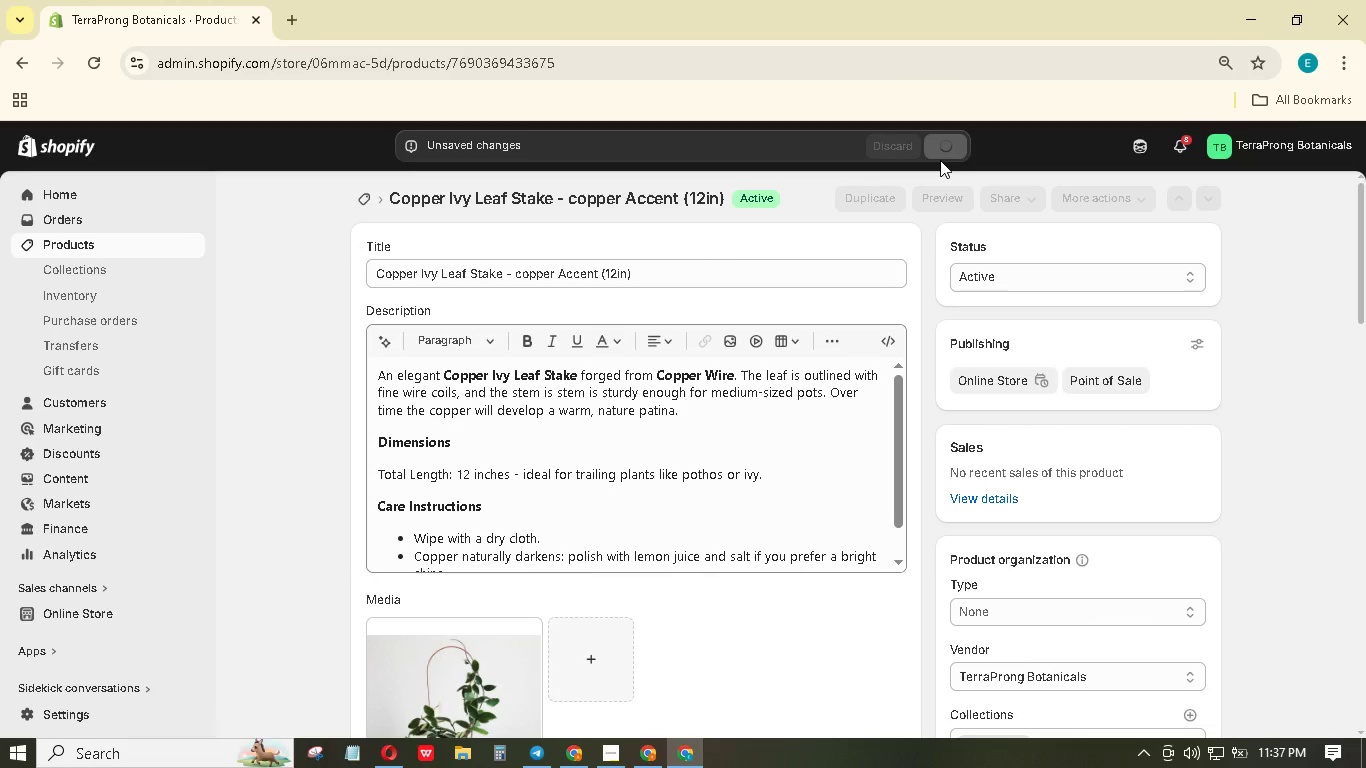 
left_click([1183, 200])
 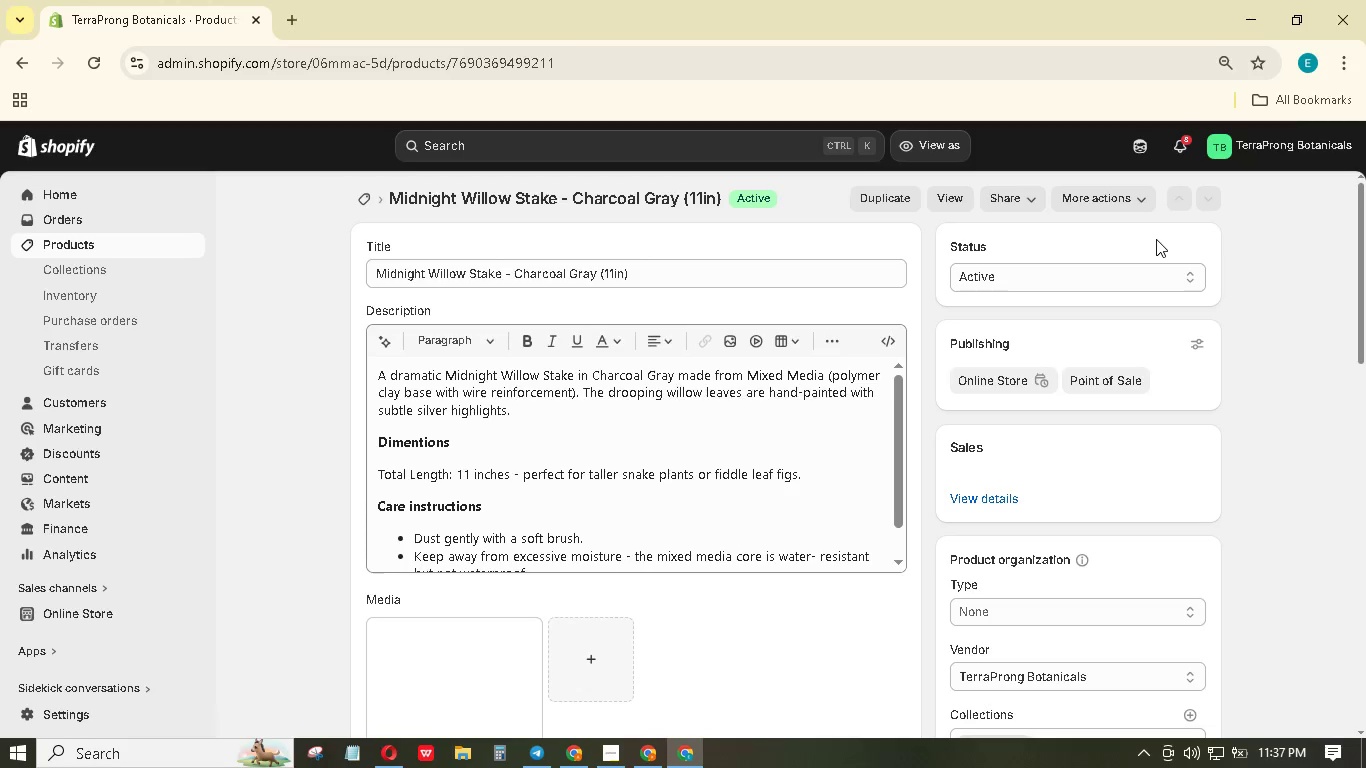 
scroll: coordinate [530, 430], scroll_direction: down, amount: 10.0
 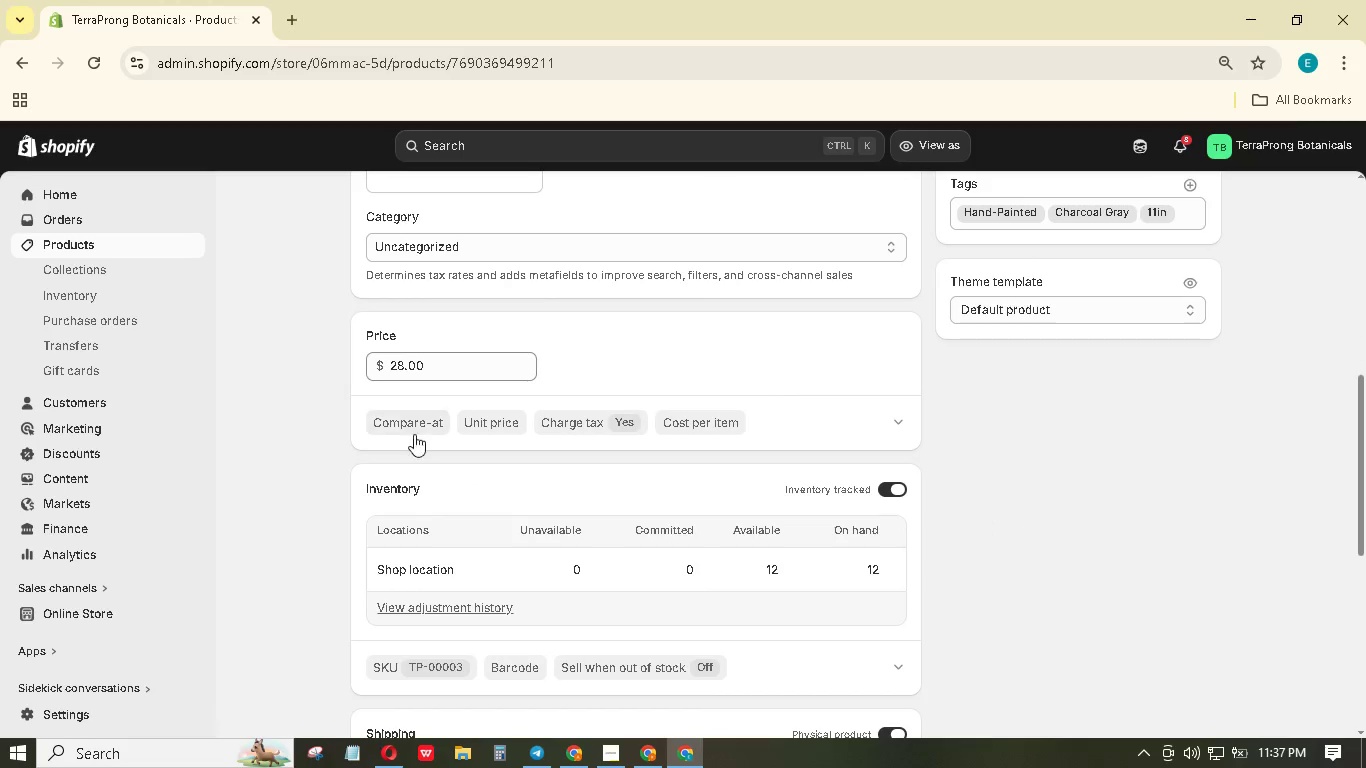 
left_click([417, 428])
 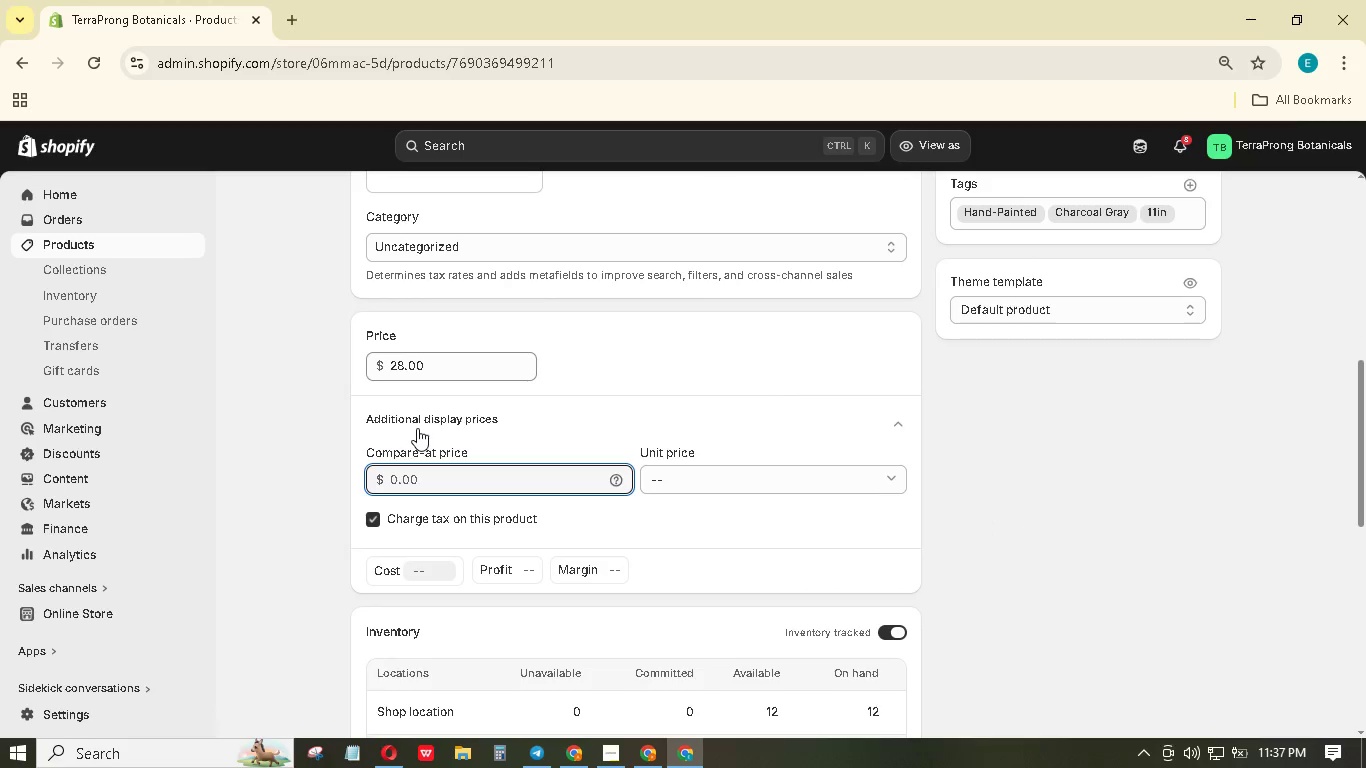 
key(Numpad4)
 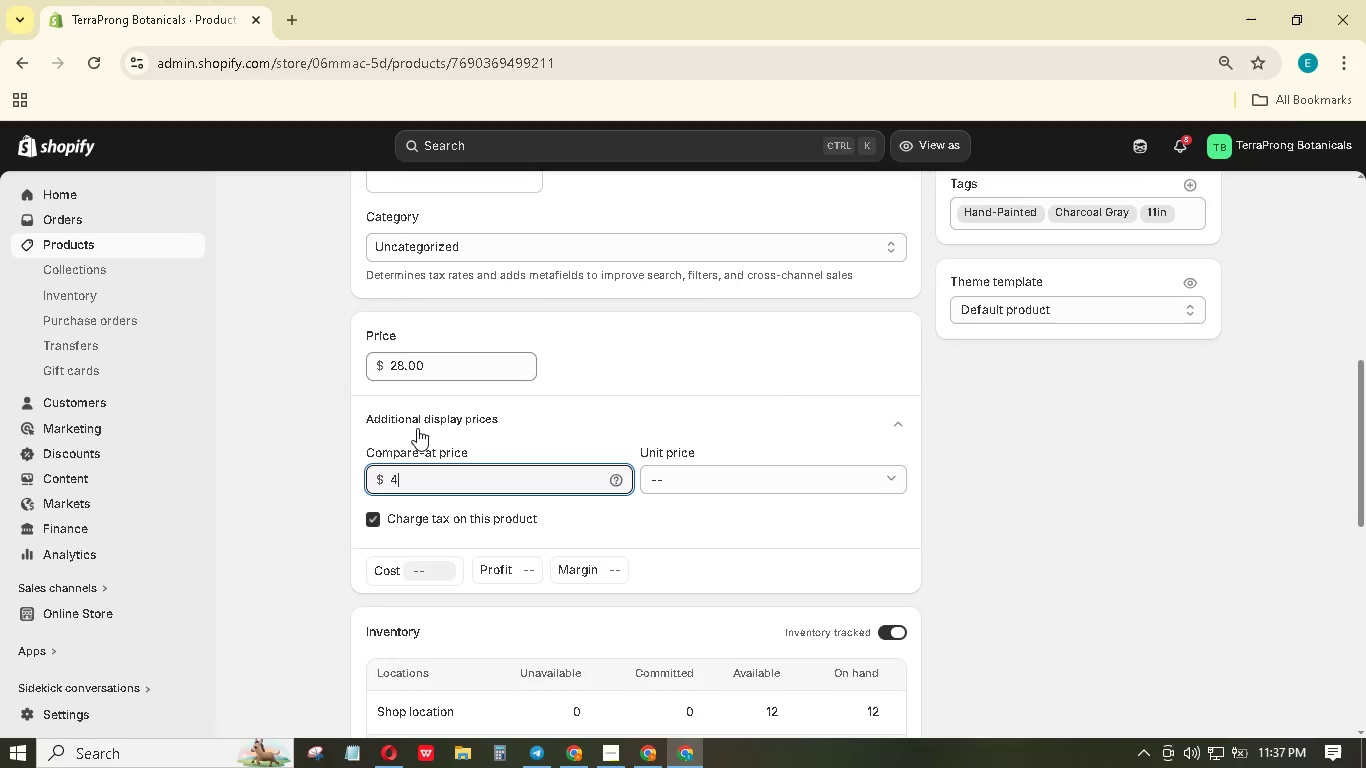 
key(Numpad0)
 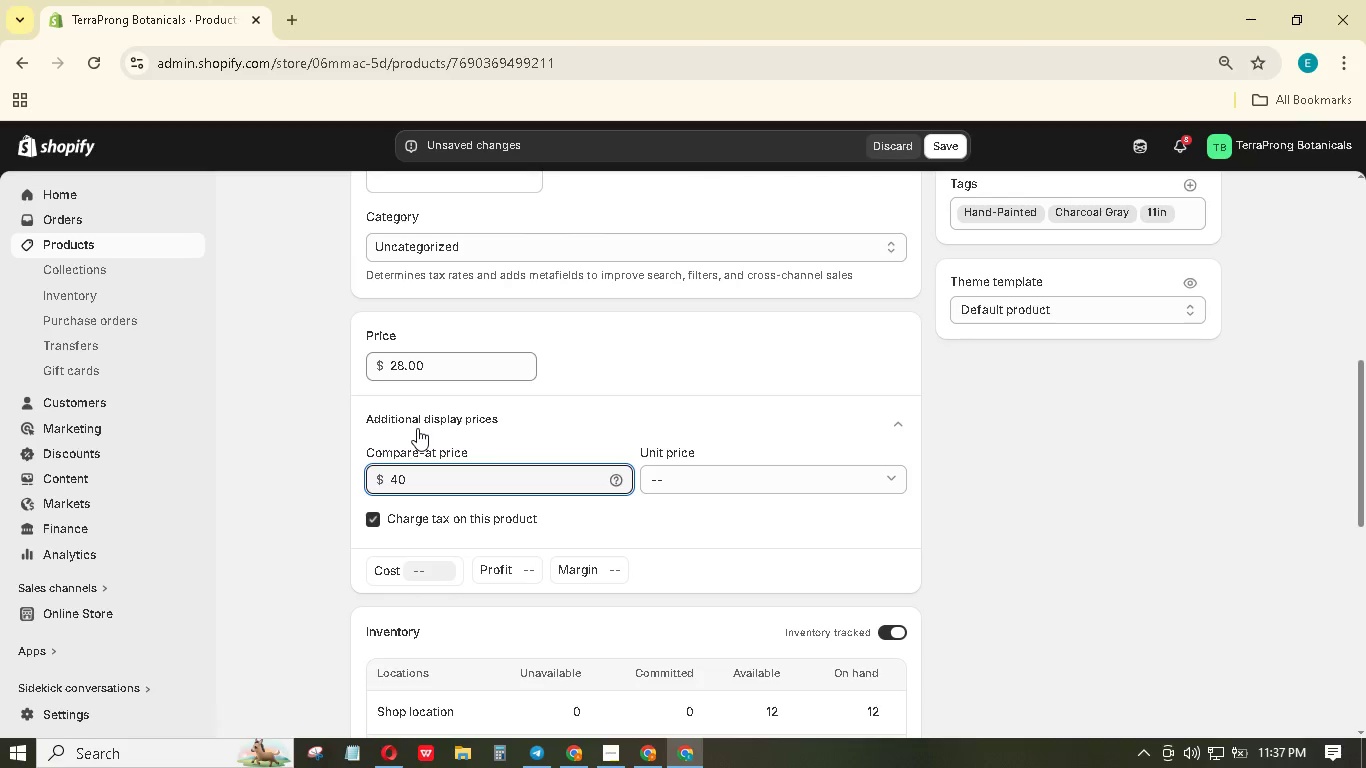 
scroll: coordinate [418, 428], scroll_direction: down, amount: 3.0
 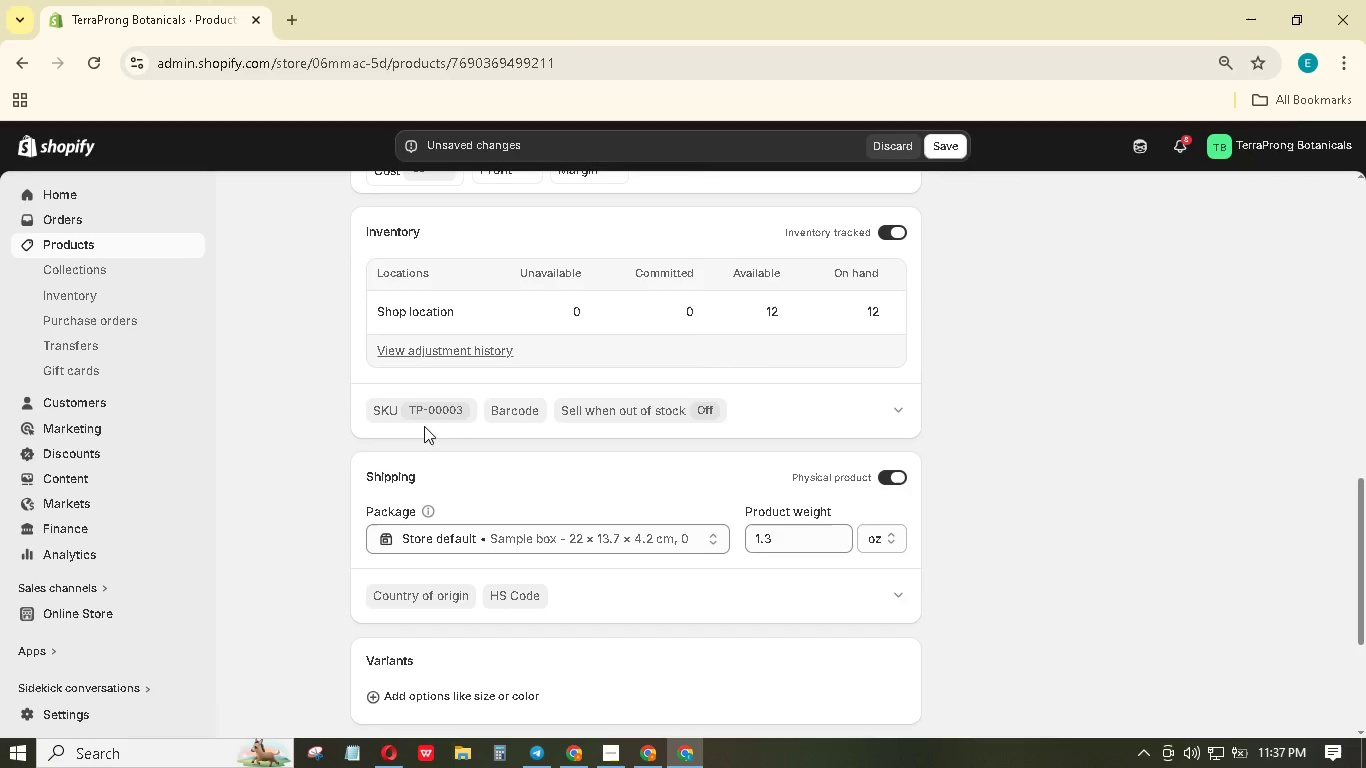 
wait(13.12)
 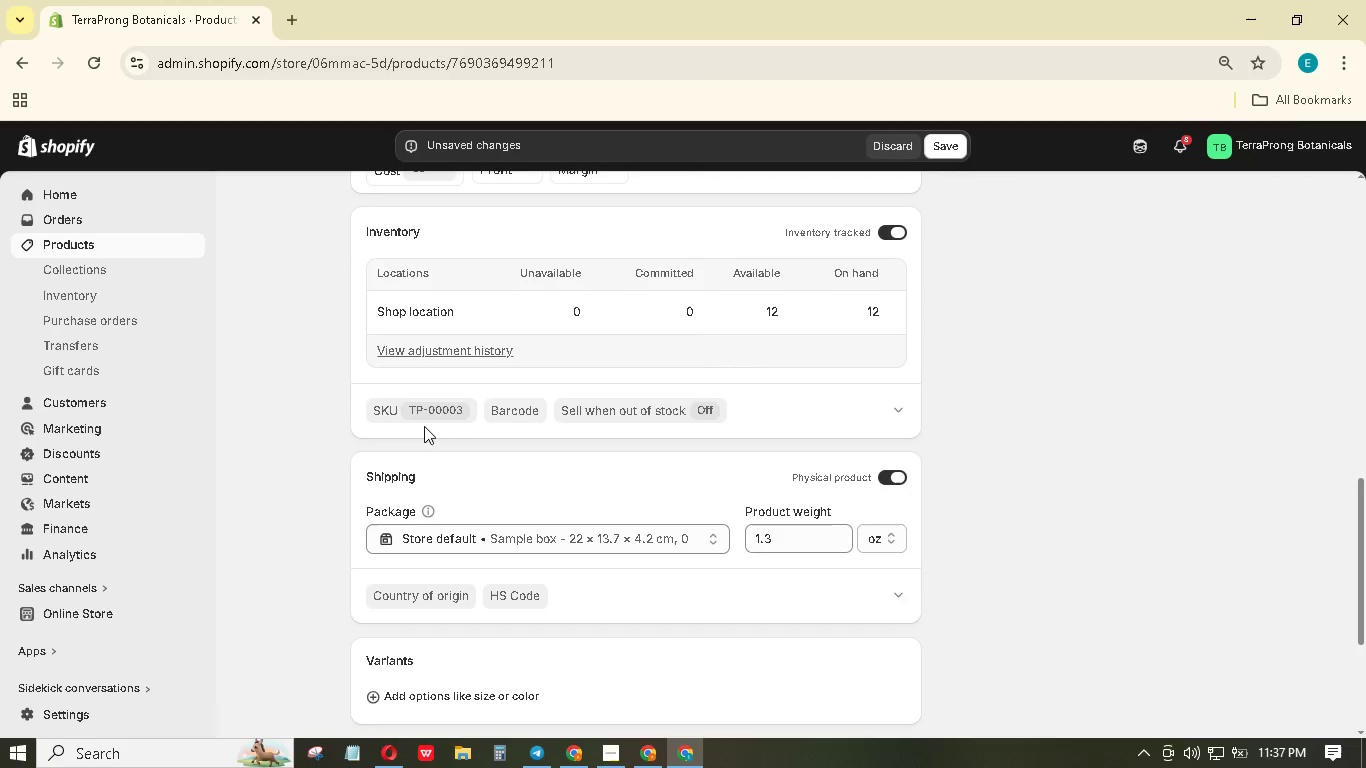 
scroll: coordinate [434, 430], scroll_direction: down, amount: 5.0
 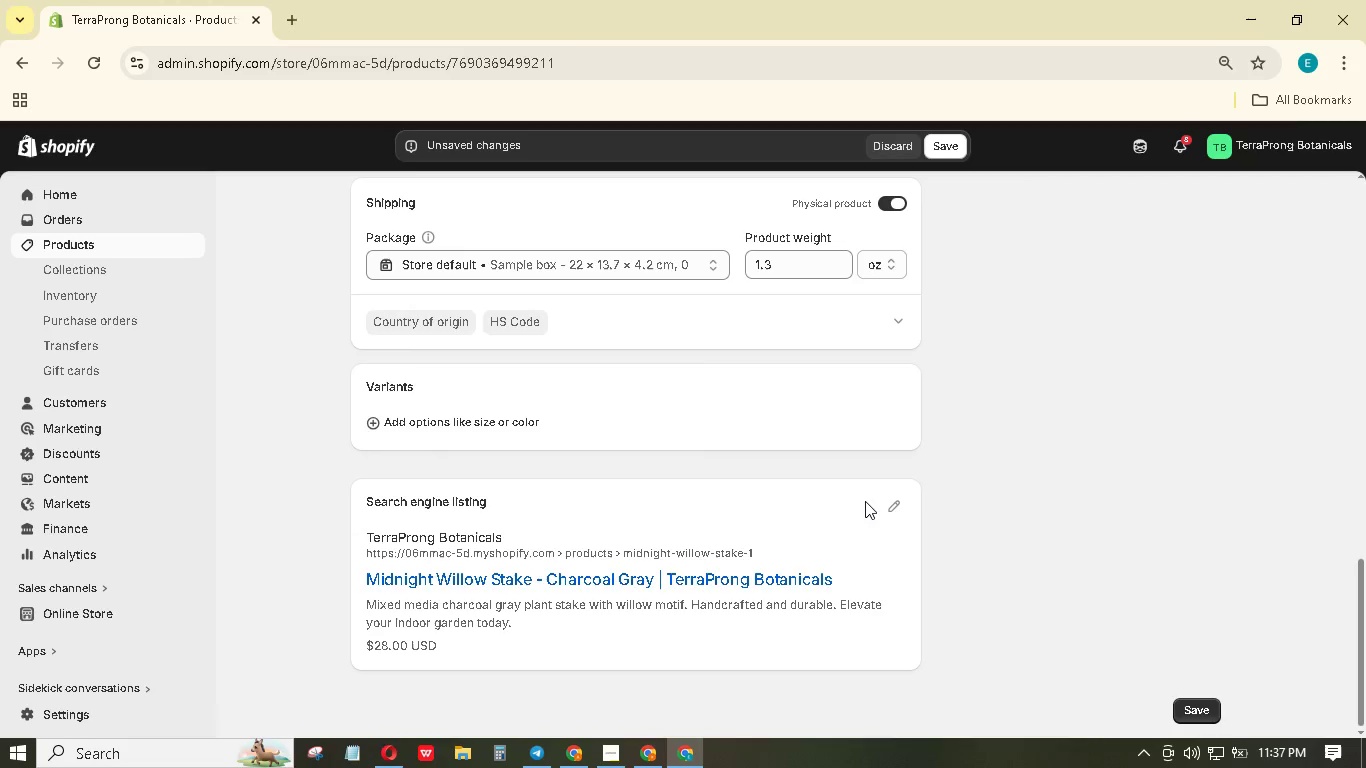 
left_click([897, 500])
 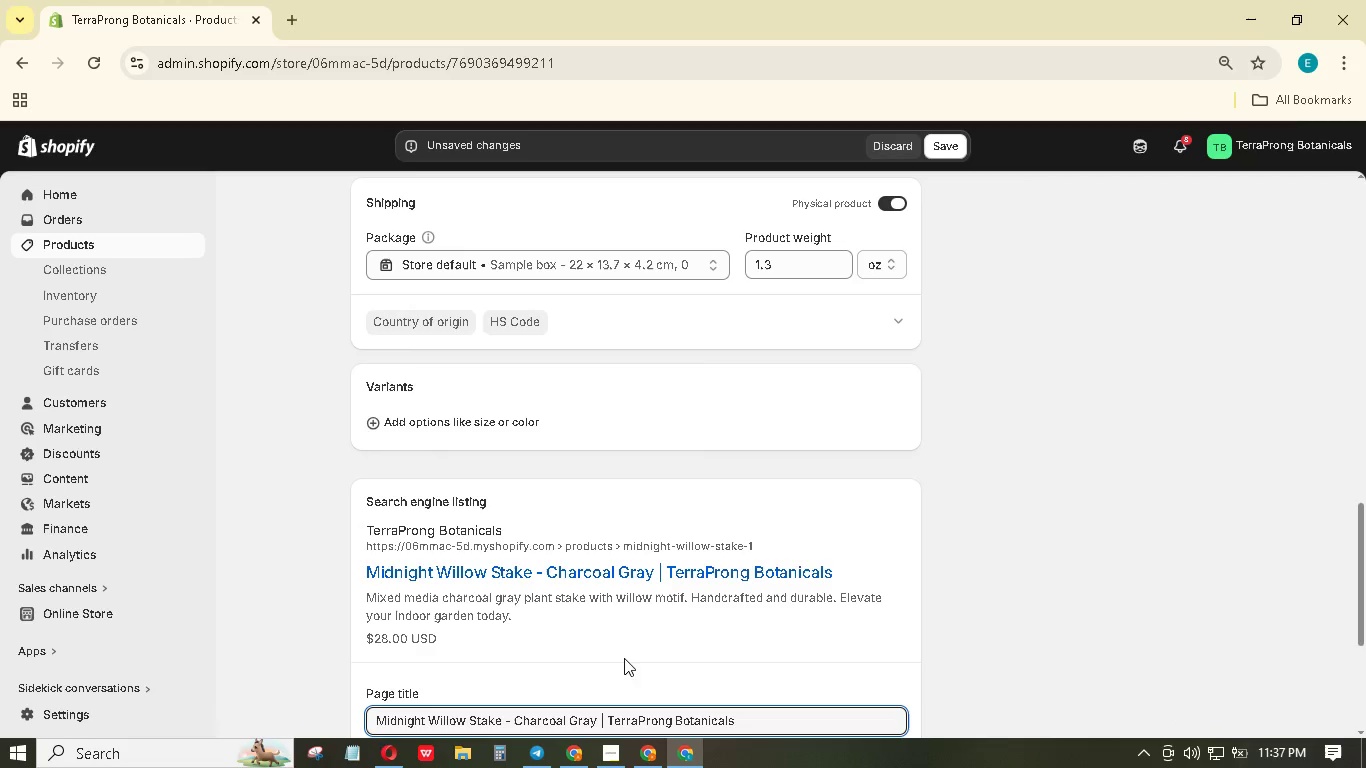 
scroll: coordinate [715, 703], scroll_direction: down, amount: 8.0
 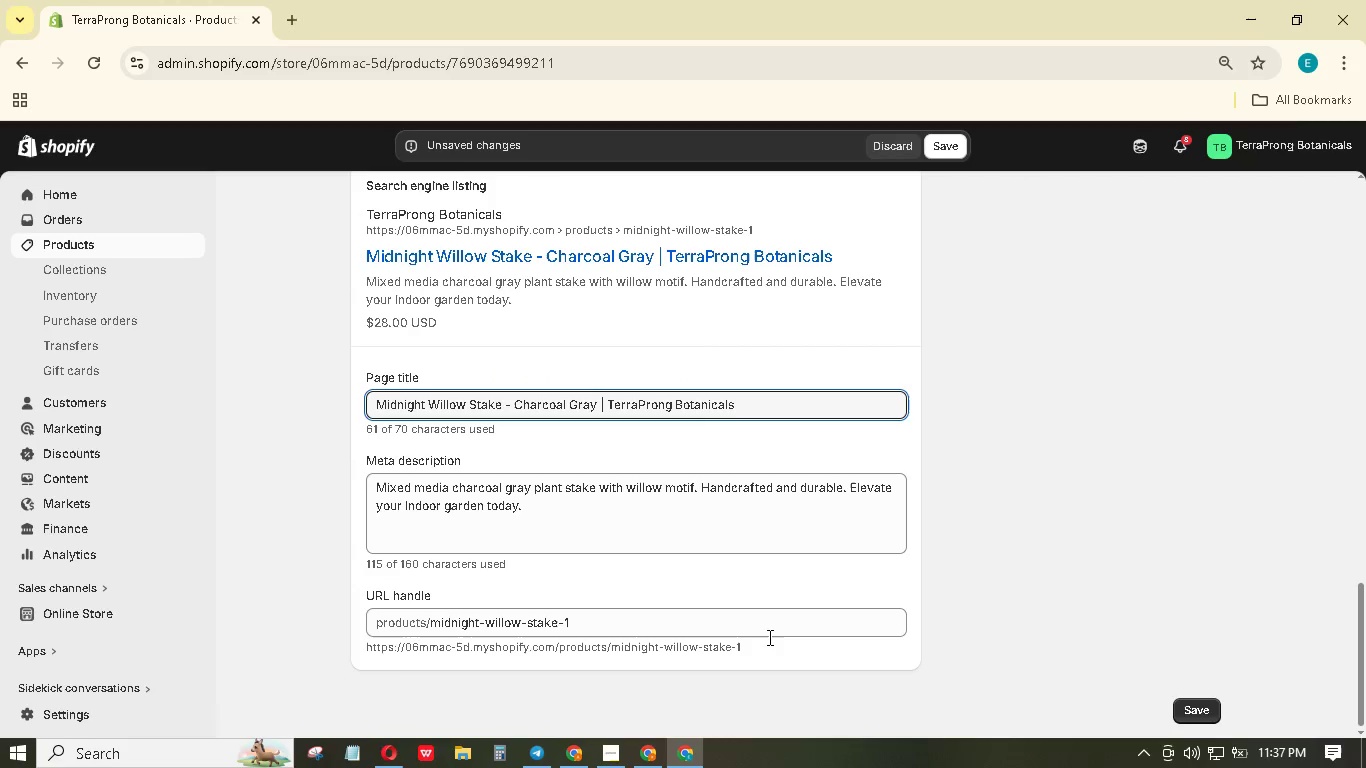 
left_click([763, 623])
 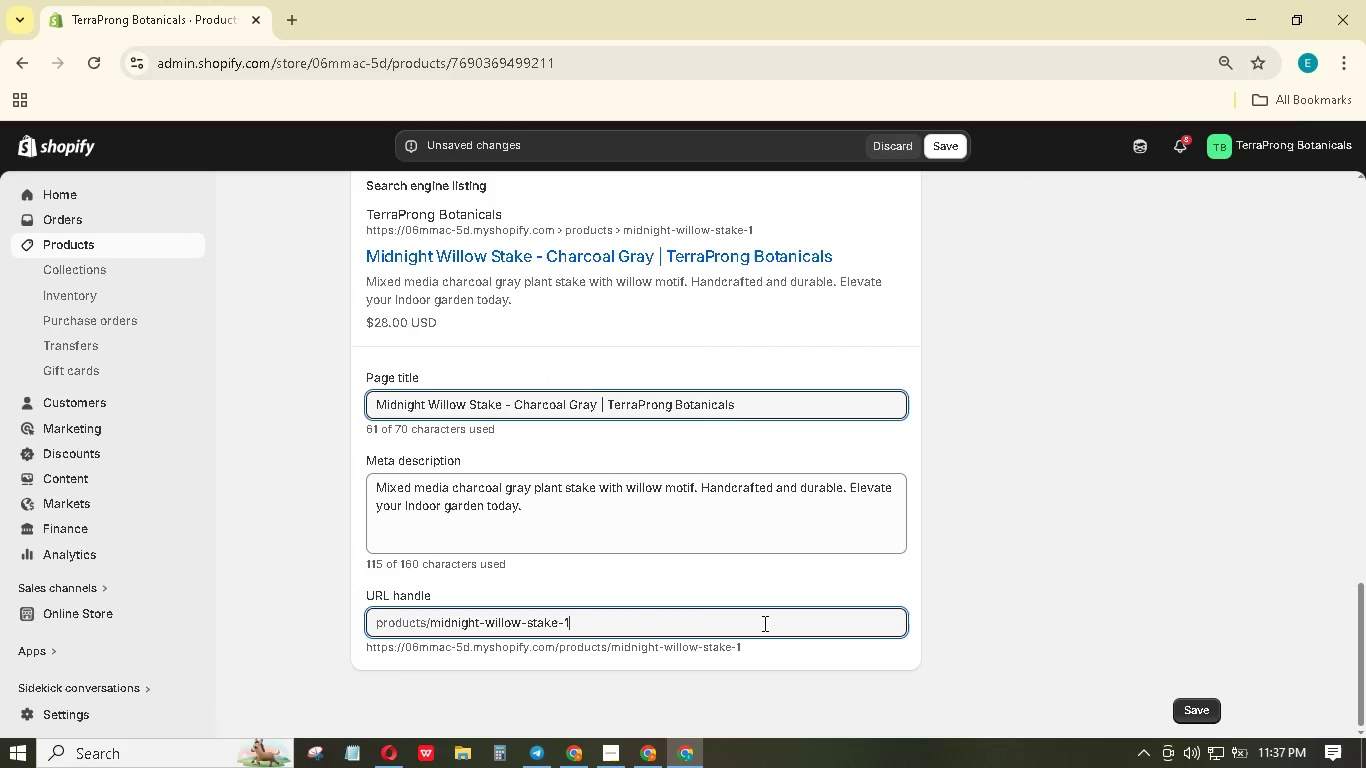 
type(1in)
 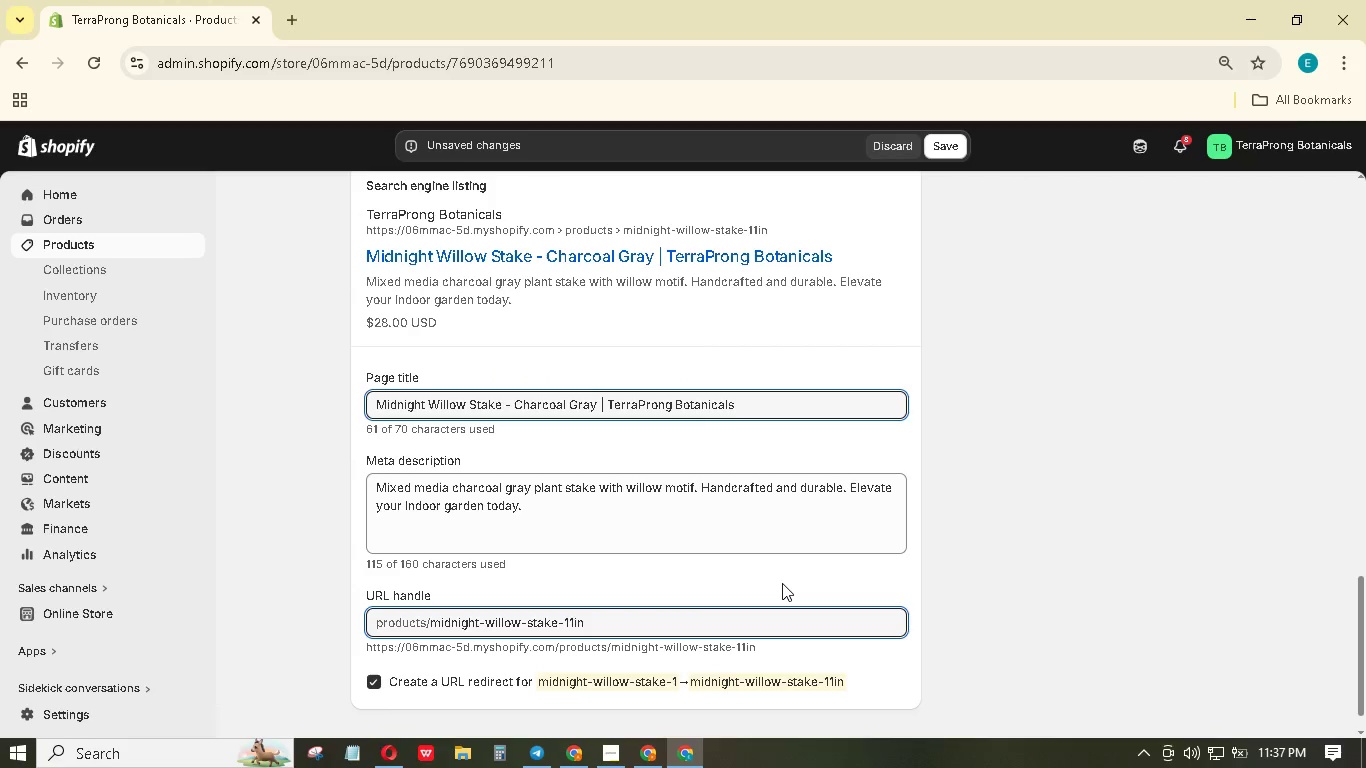 
scroll: coordinate [782, 582], scroll_direction: up, amount: 25.0
 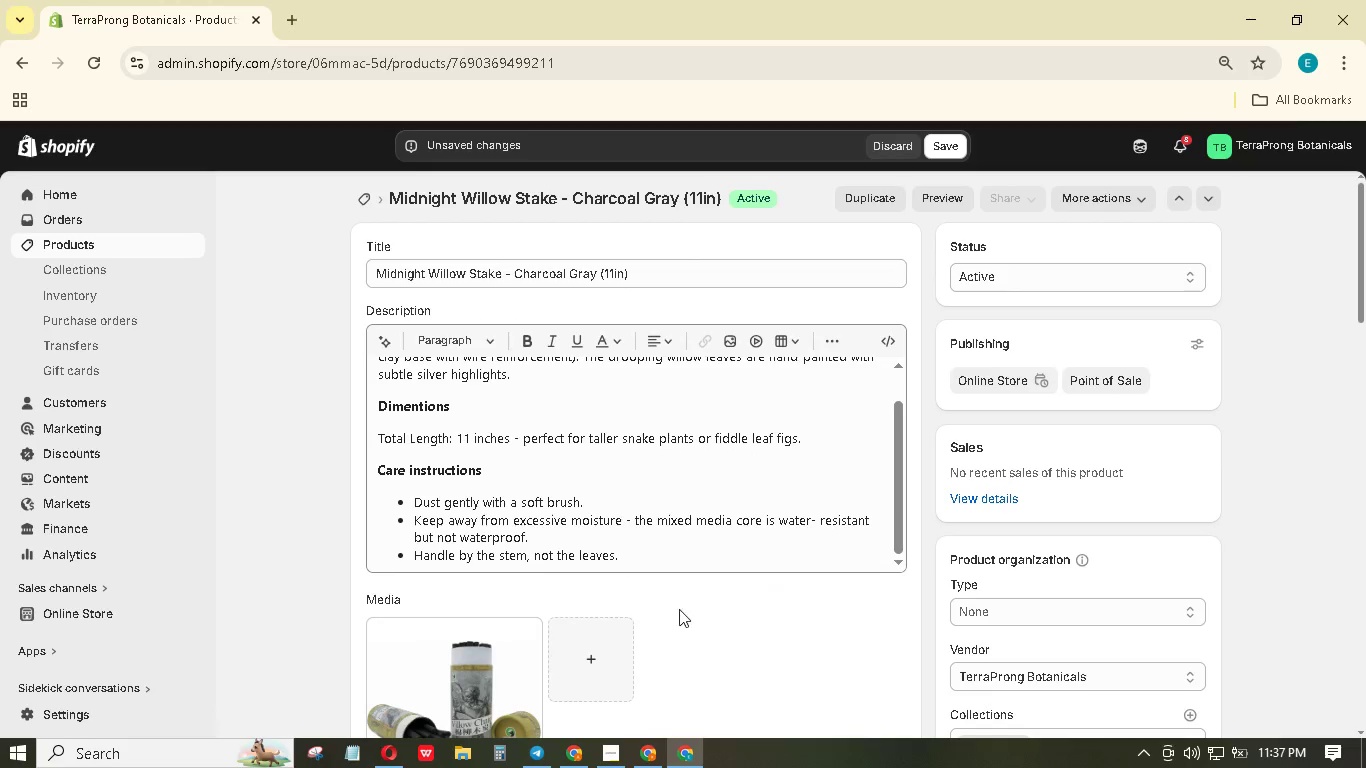 
left_click([475, 614])
 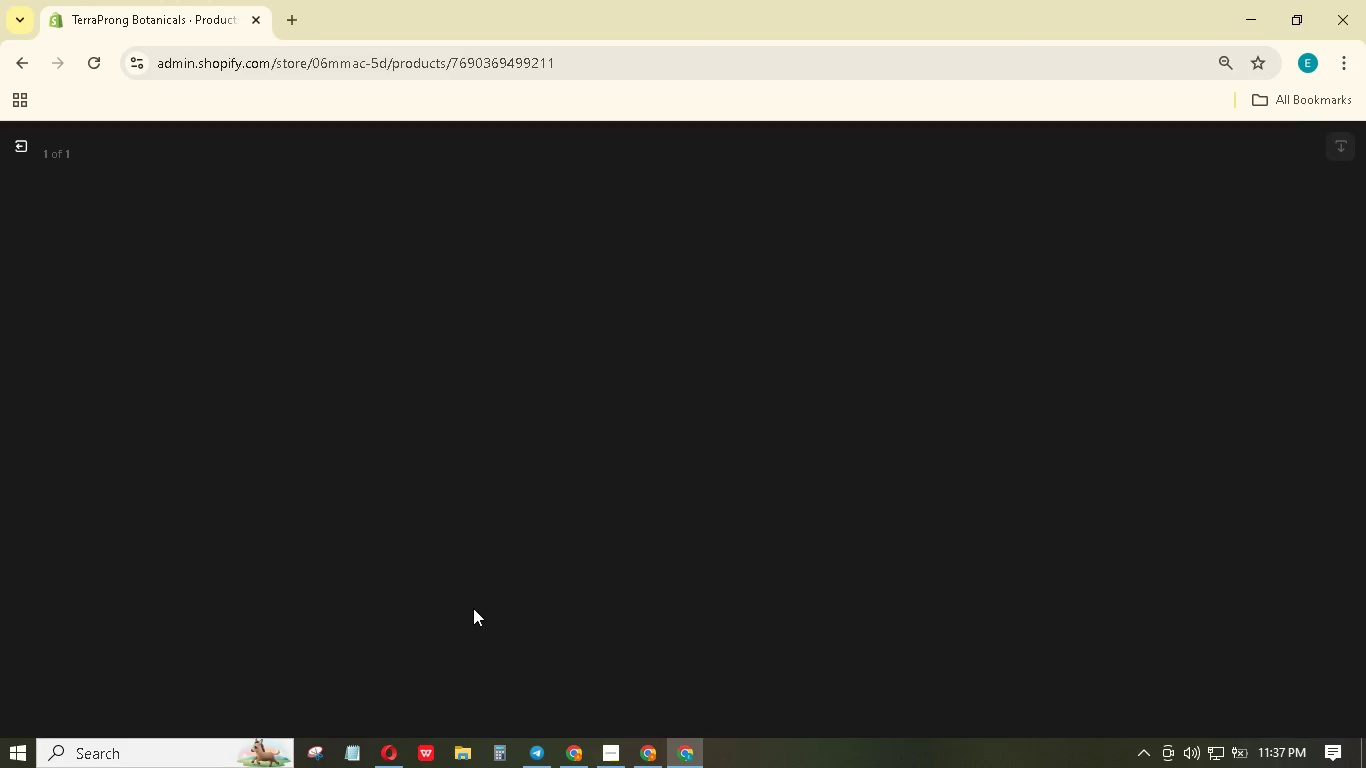 
scroll: coordinate [473, 608], scroll_direction: down, amount: 2.0
 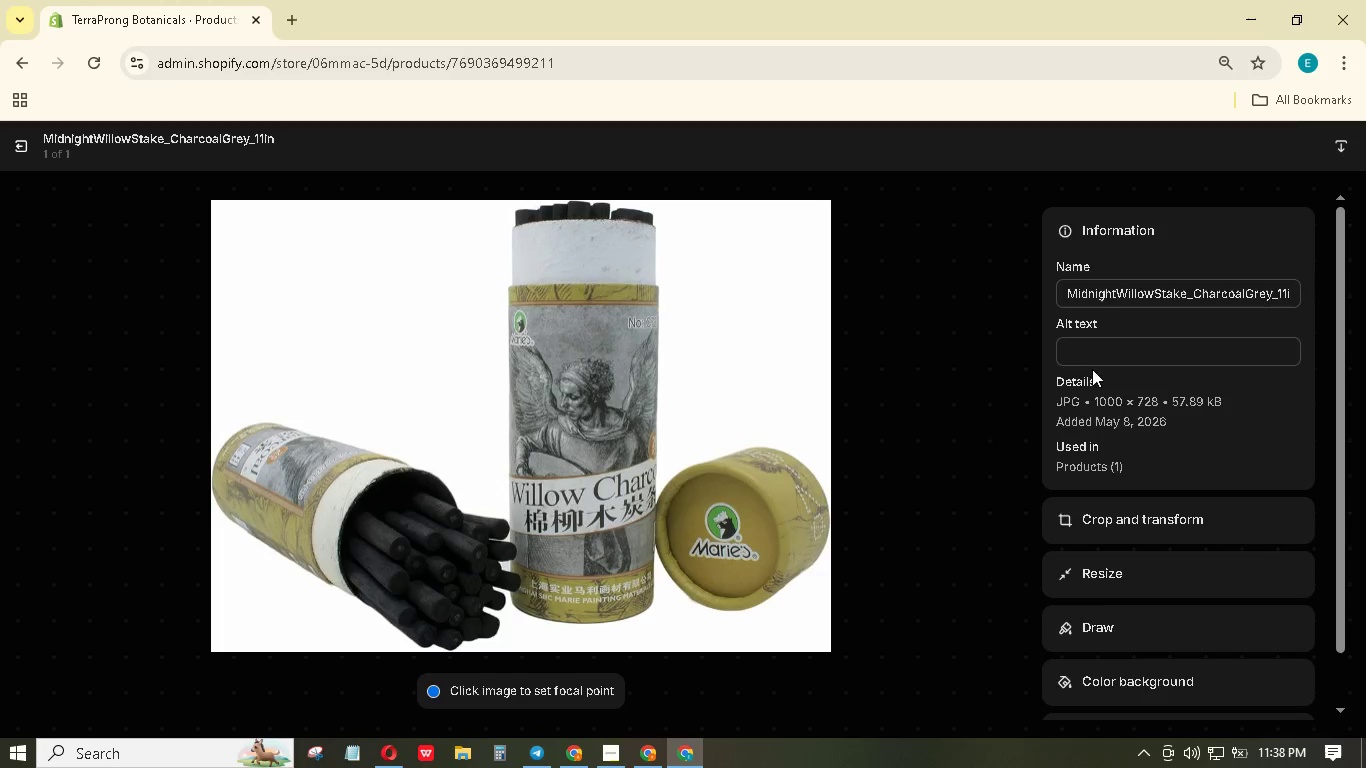 
left_click([1098, 363])
 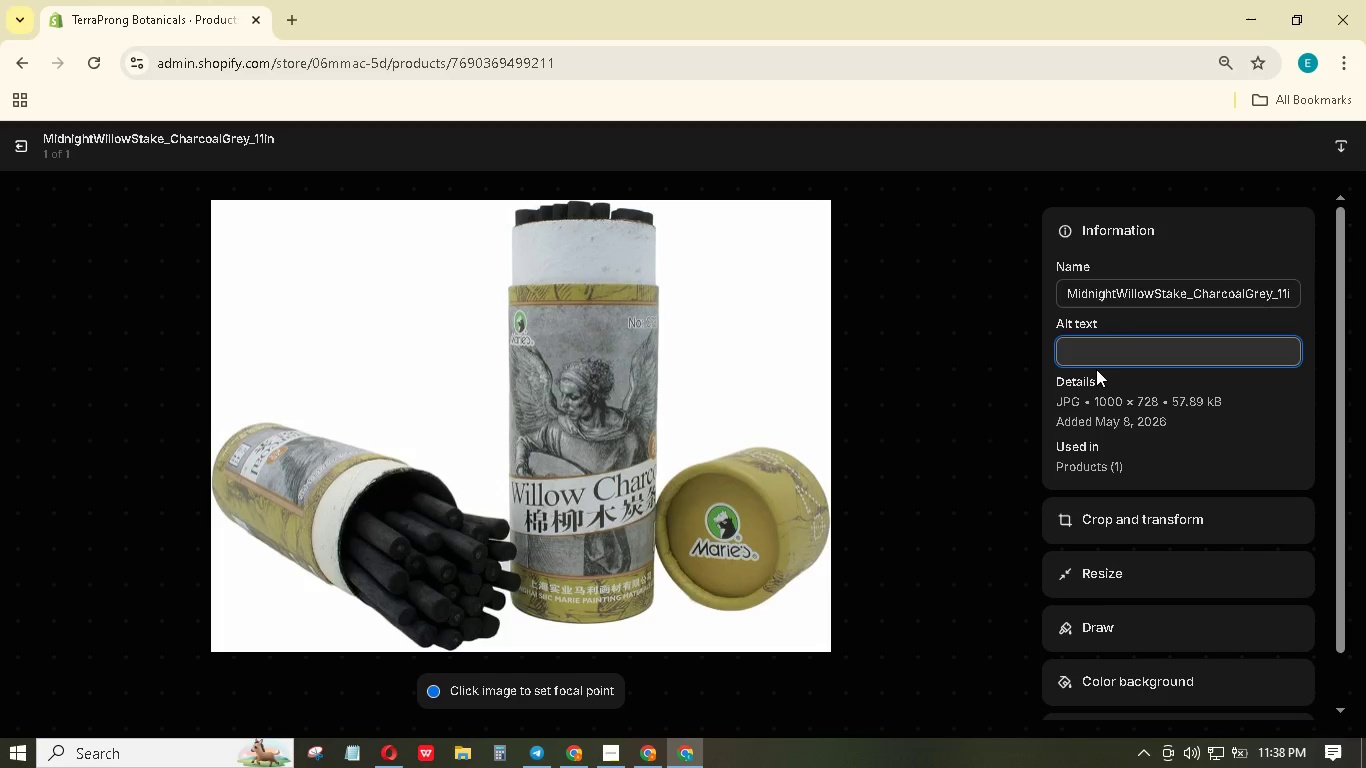 
type(A grey )
 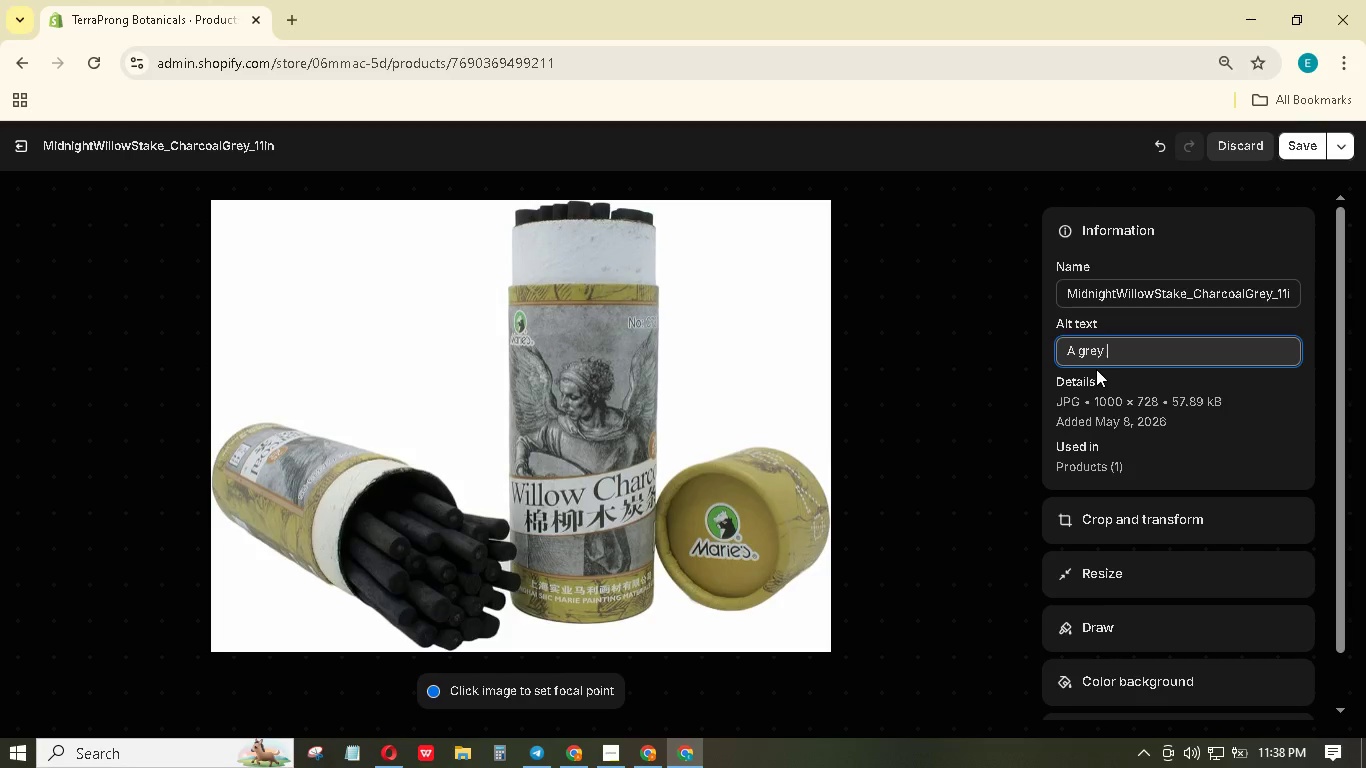 
wait(5.77)
 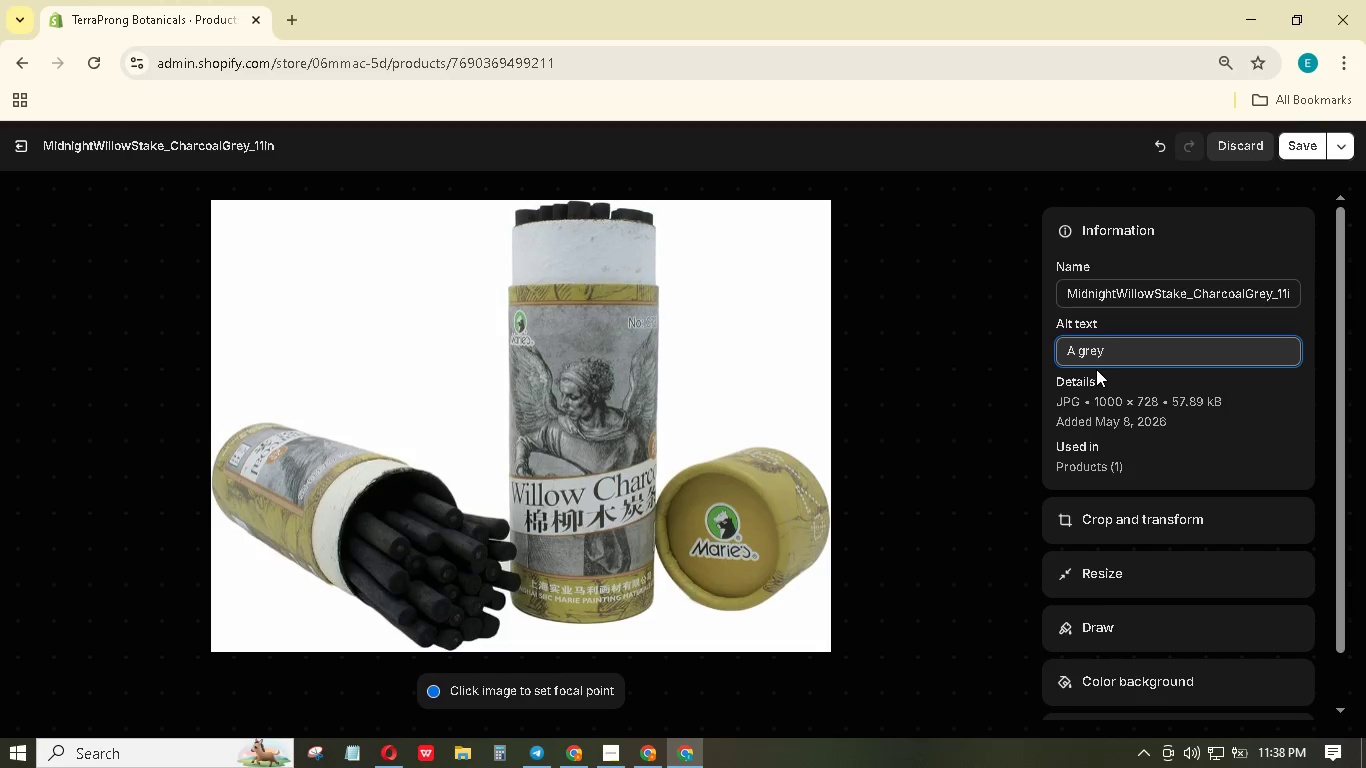 
type(ch)
 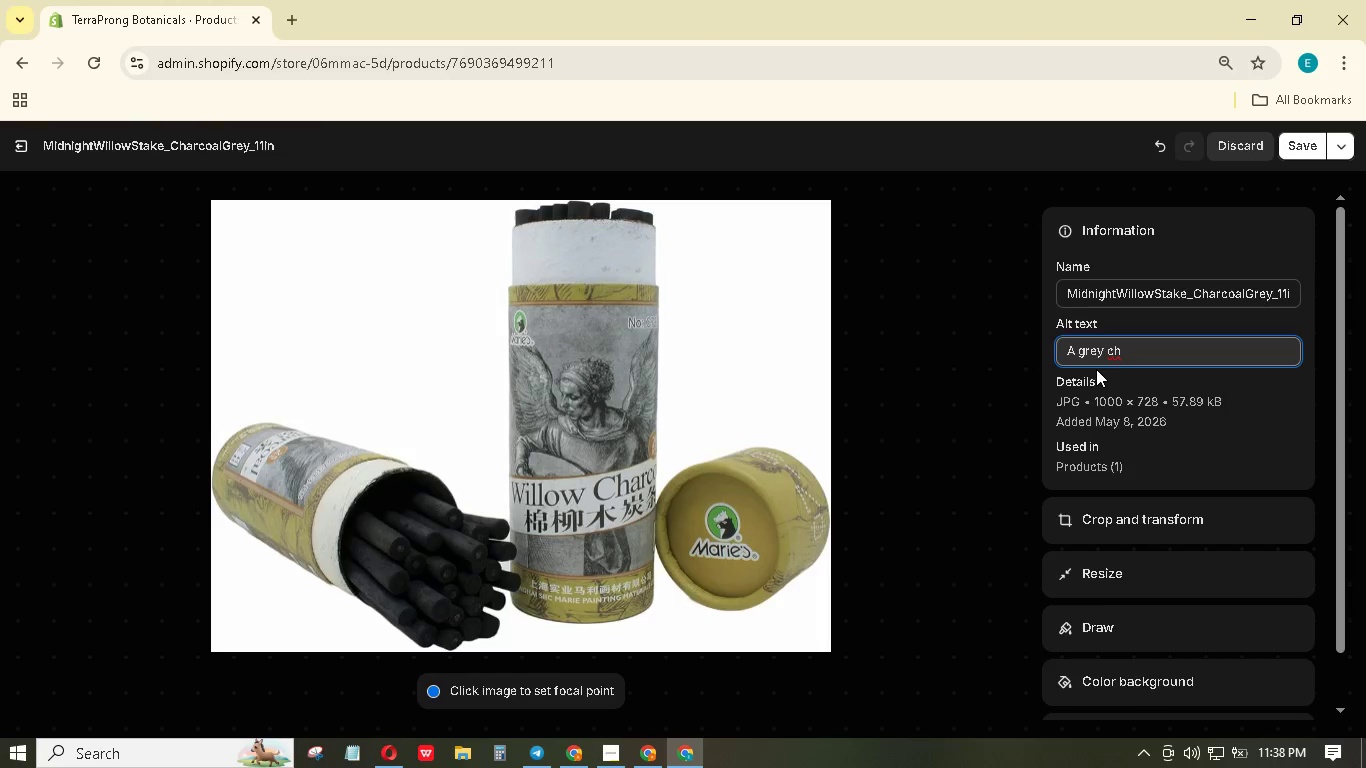 
key(Backspace)
key(Backspace)
type(stake in a container with several others.)
 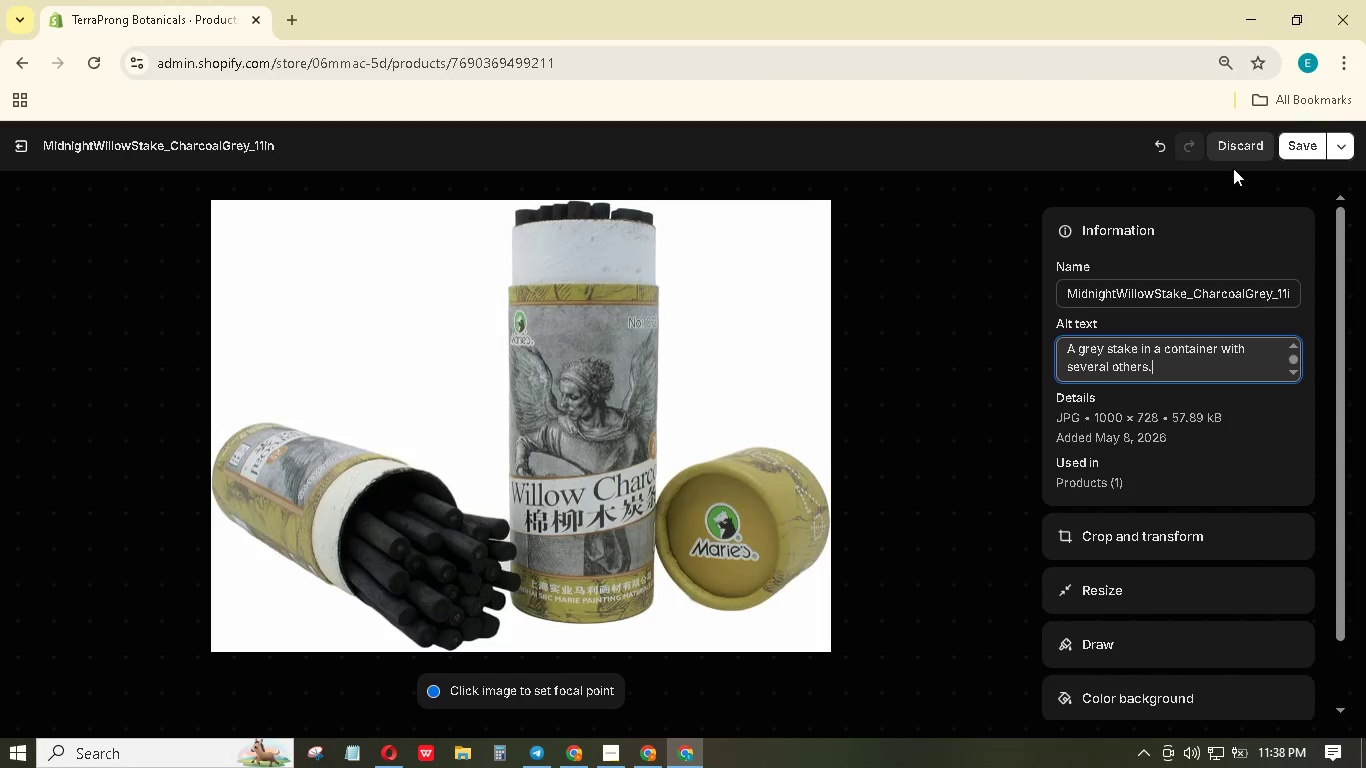 
left_click([1287, 140])
 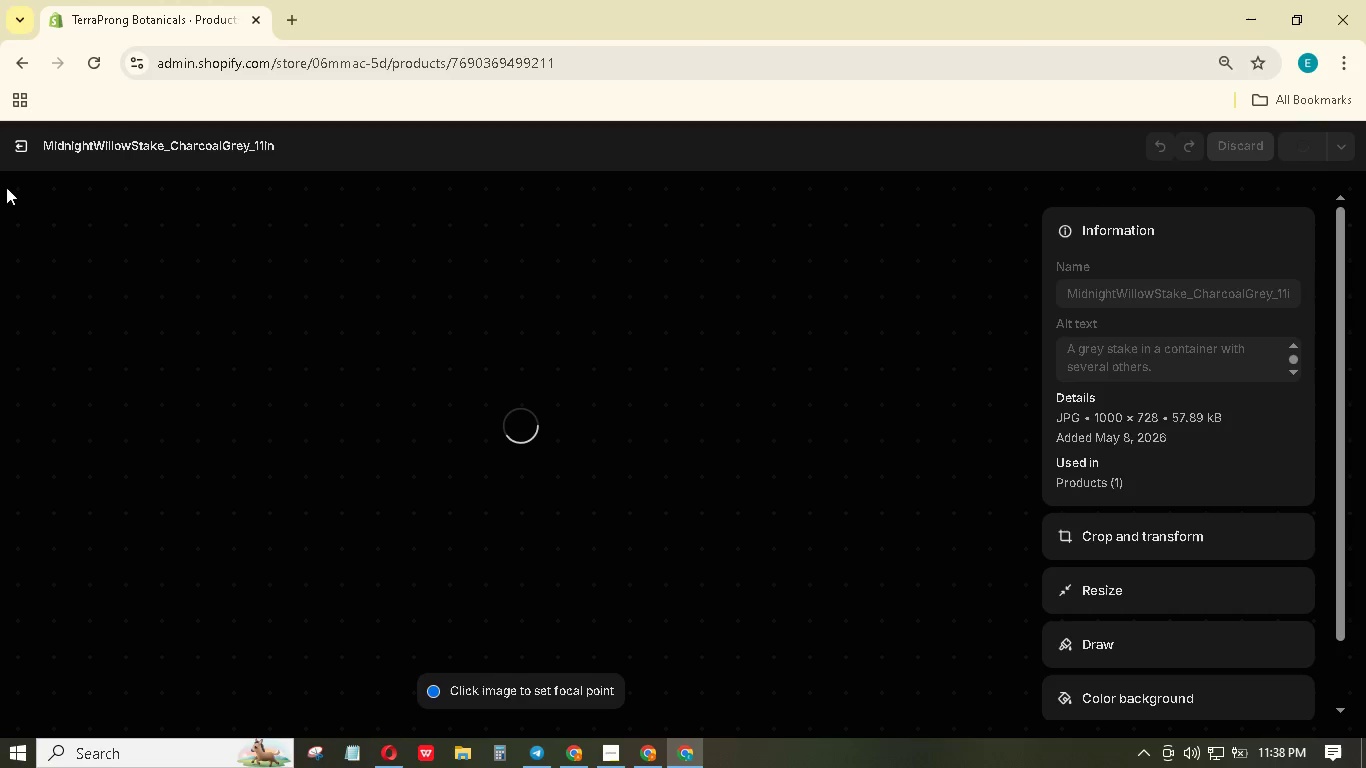 
mouse_move([18, 146])
 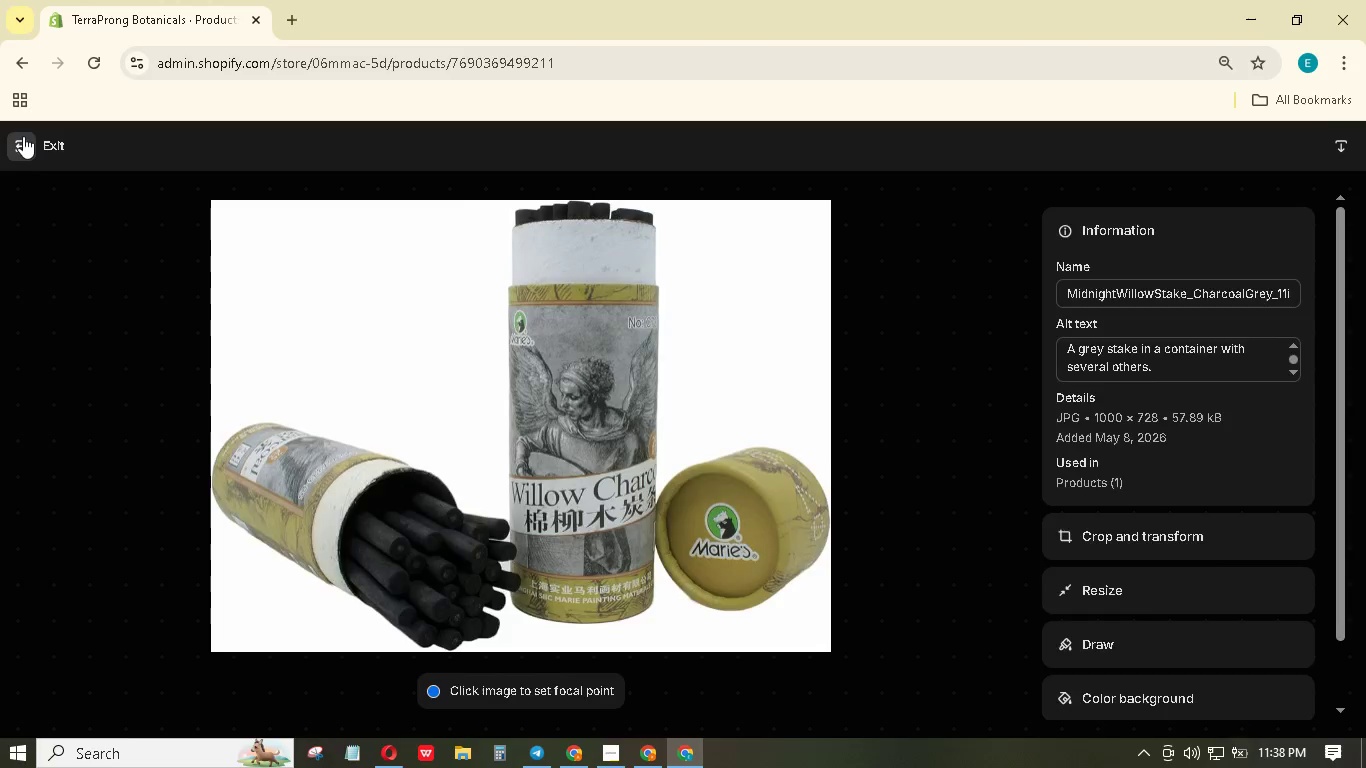 
left_click([23, 136])
 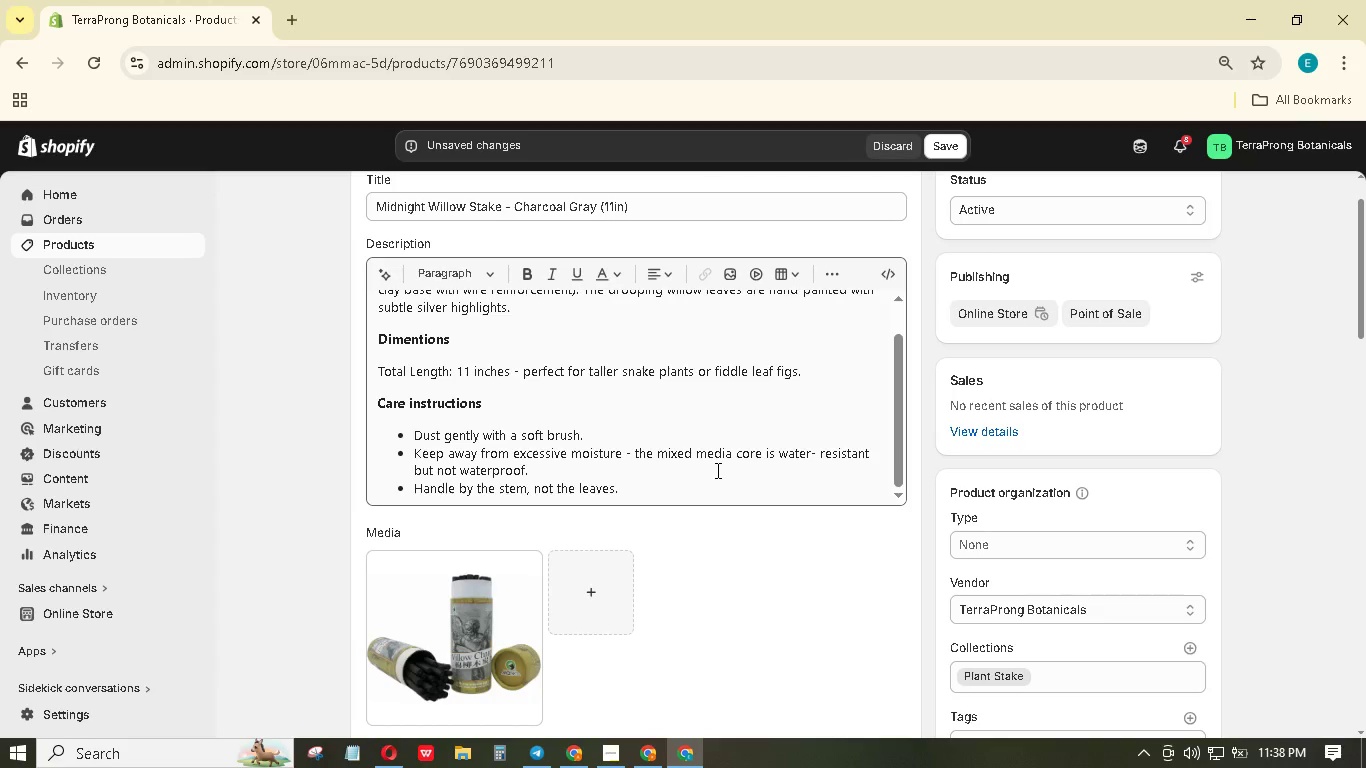 
scroll: coordinate [775, 406], scroll_direction: up, amount: 12.0
 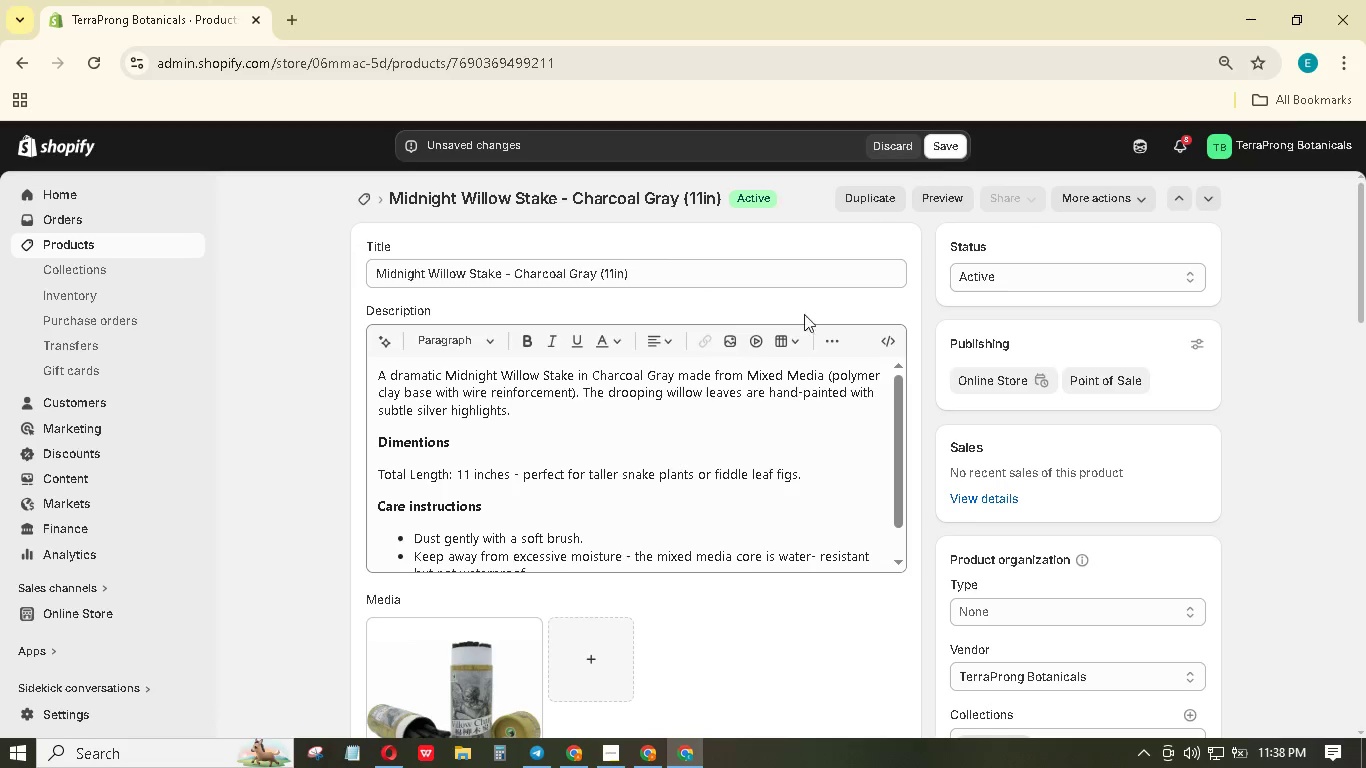 
scroll: coordinate [718, 429], scroll_direction: down, amount: 1.0
 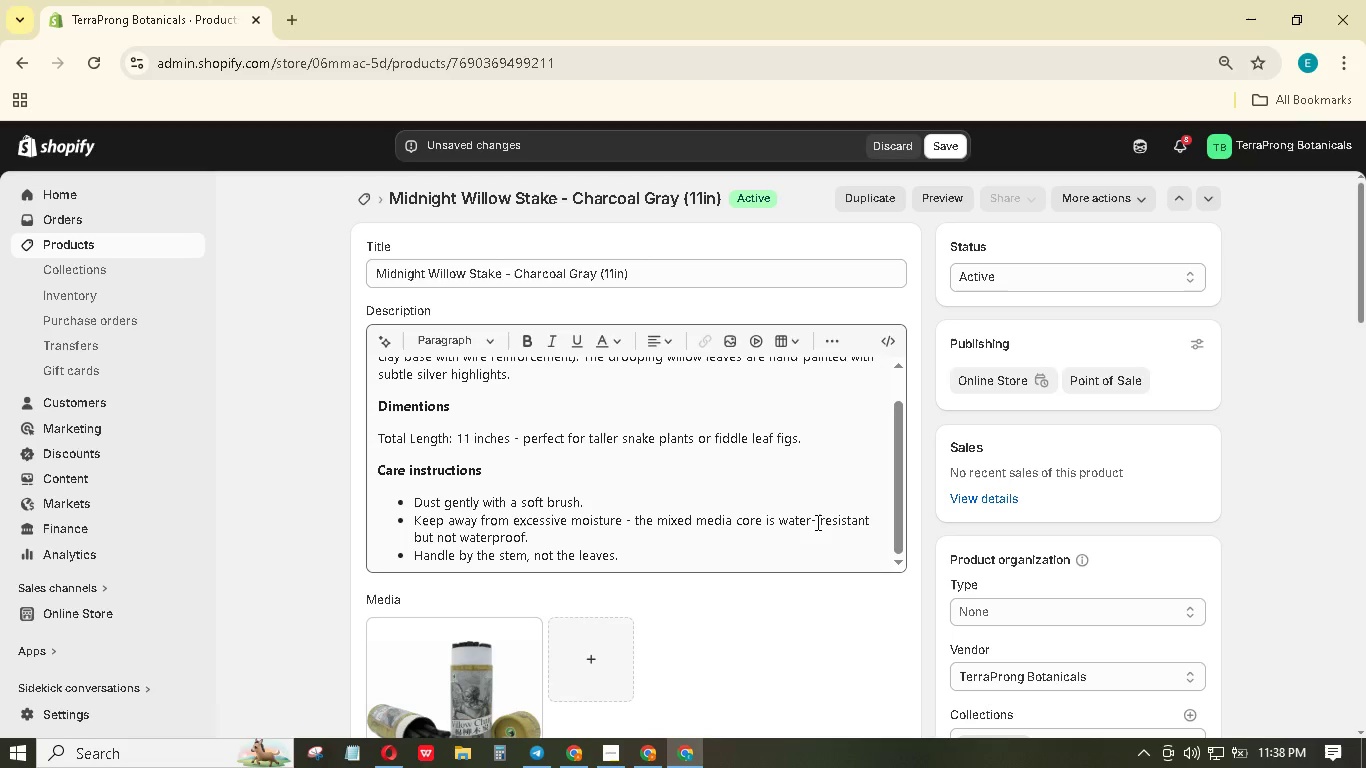 
left_click([818, 522])
 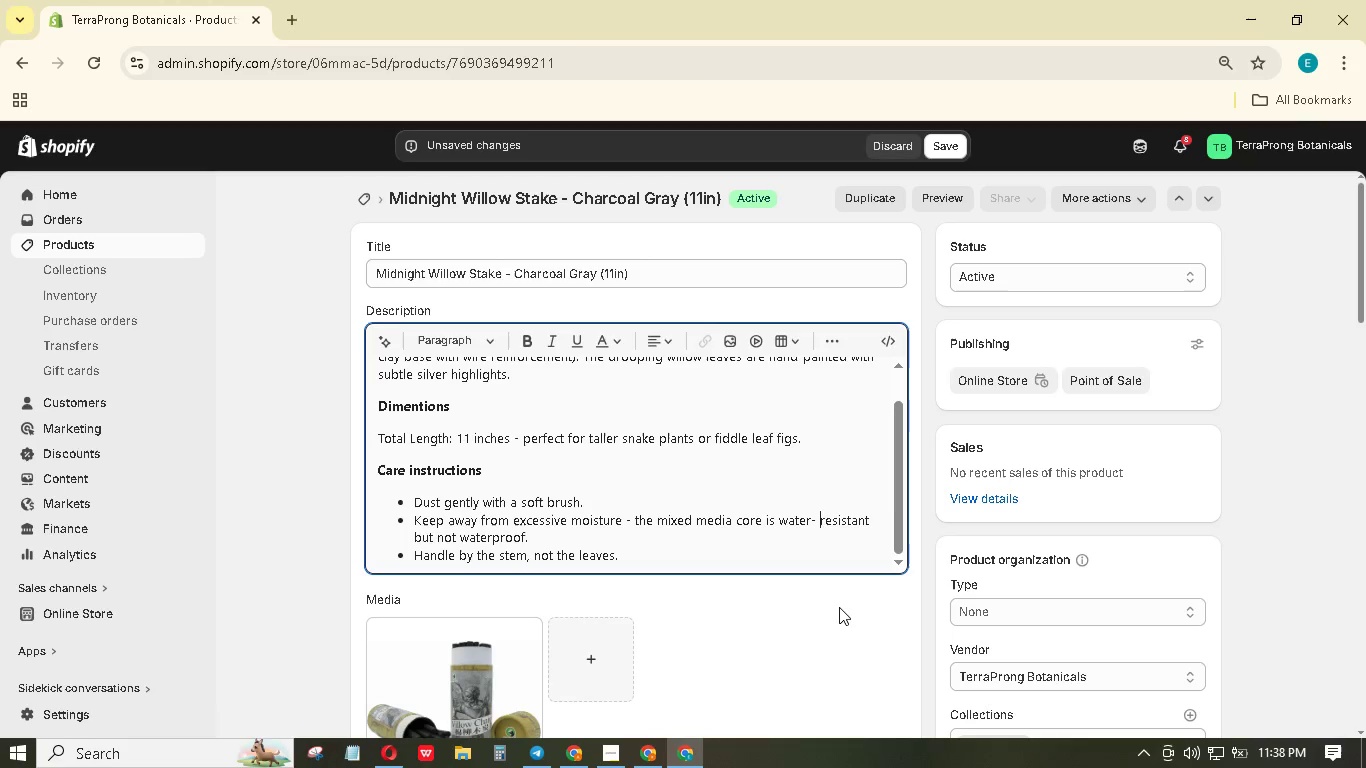 
key(Backspace)
 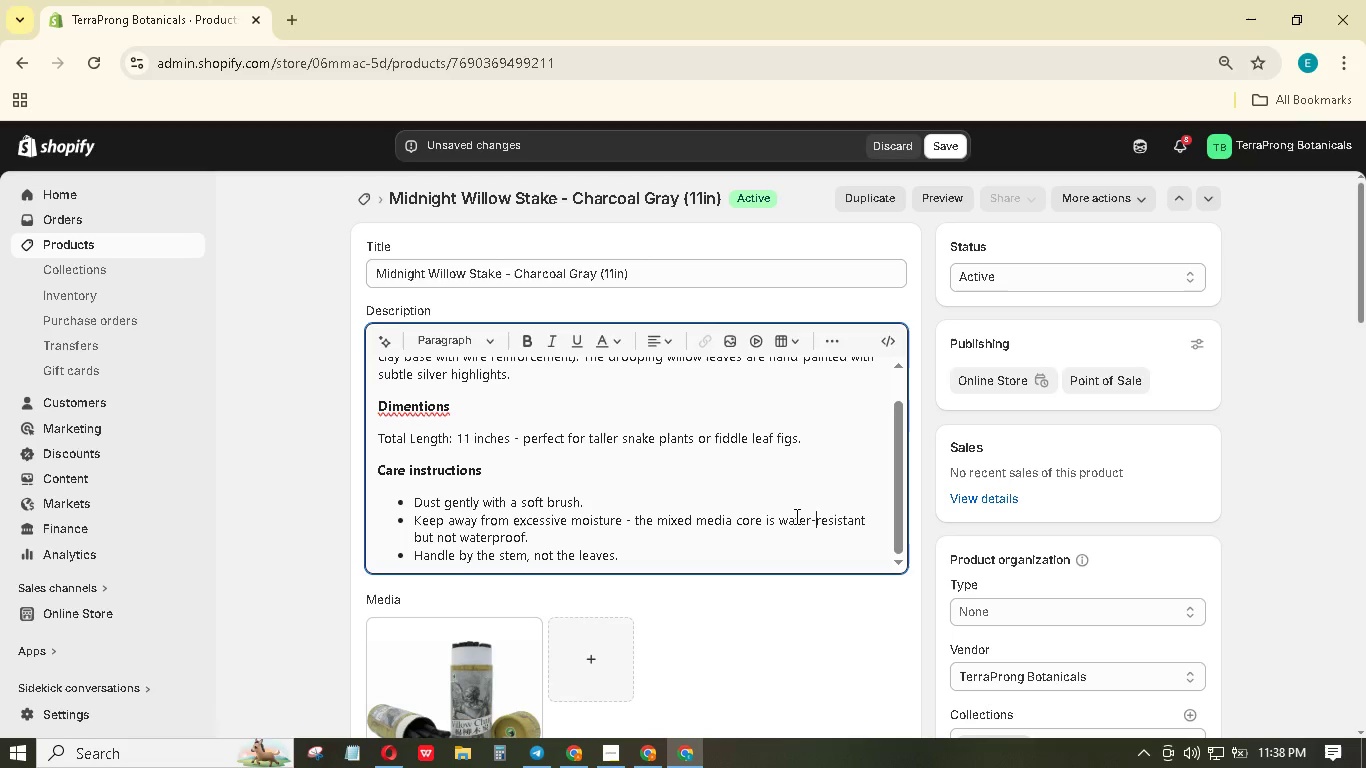 
scroll: coordinate [795, 516], scroll_direction: up, amount: 1.0
 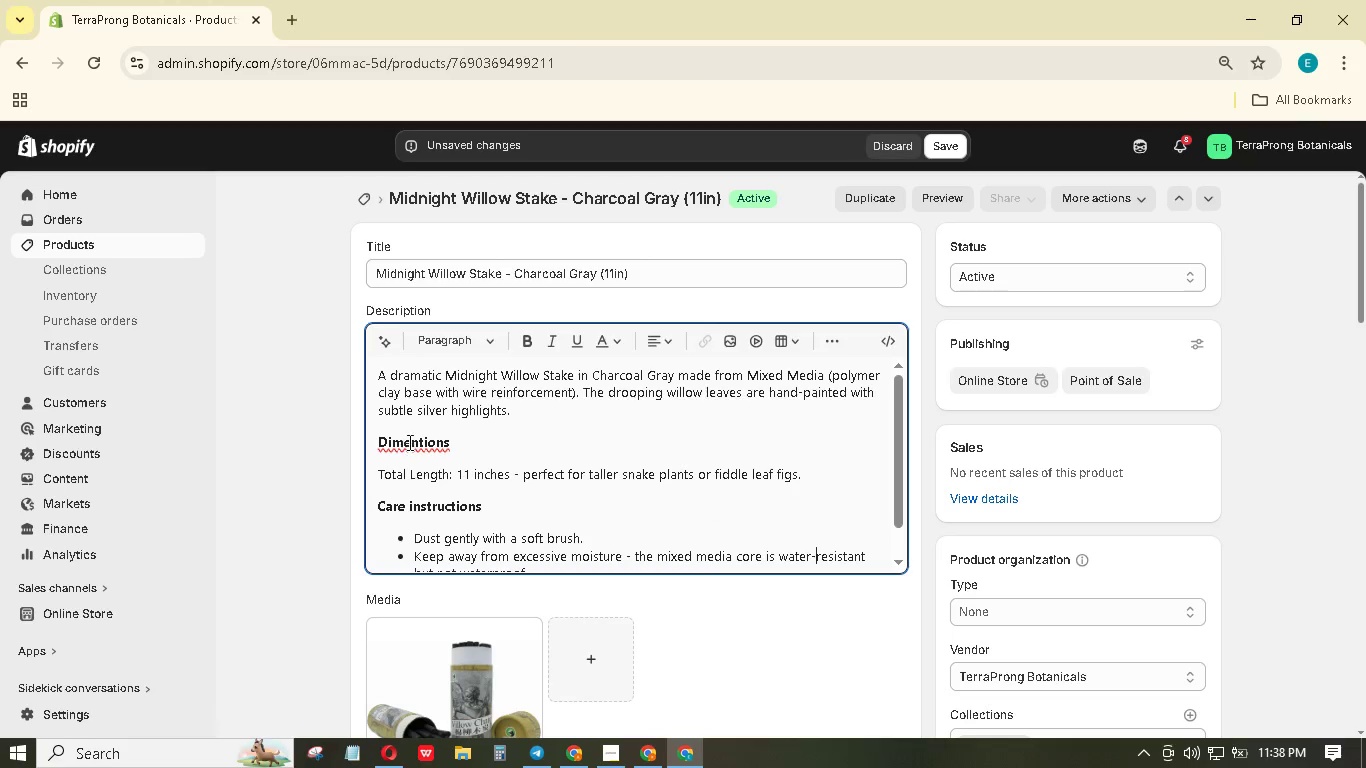 
left_click([420, 442])
 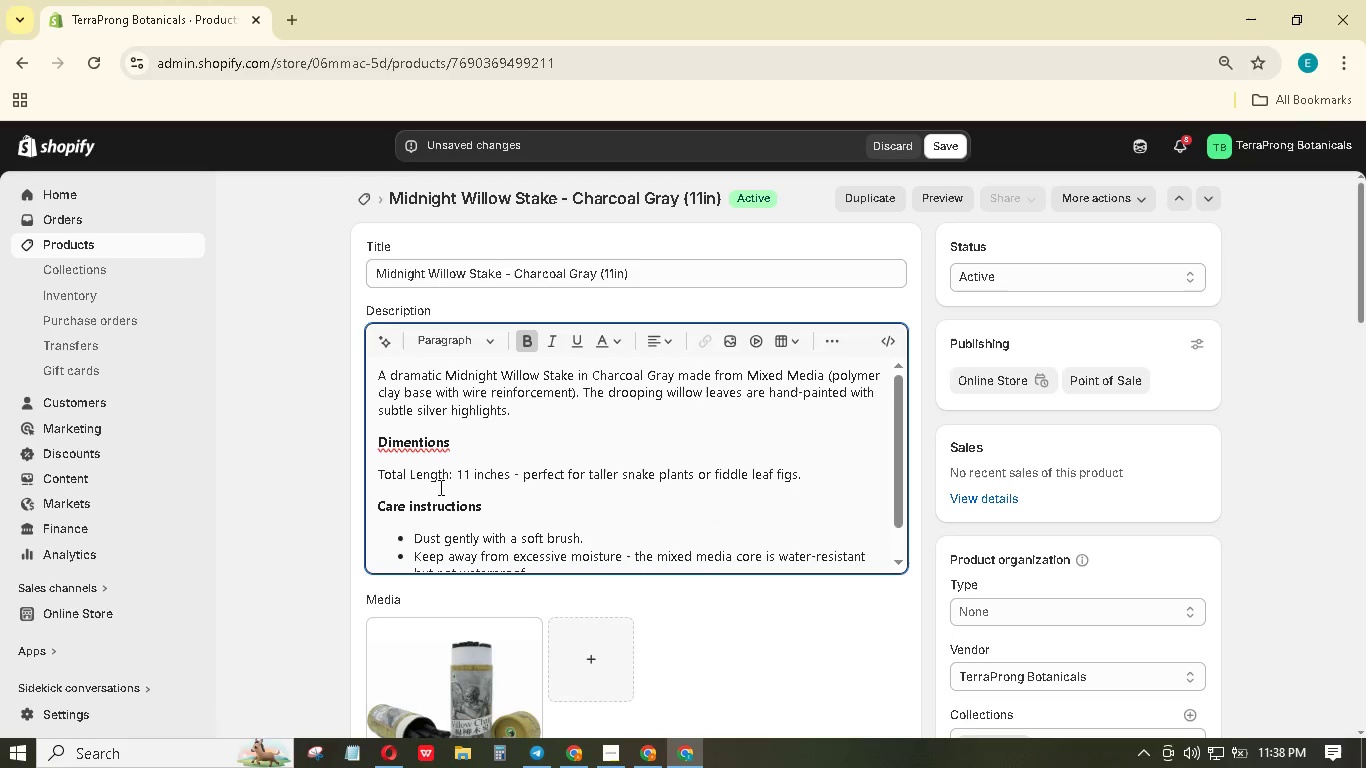 
key(ArrowRight)
 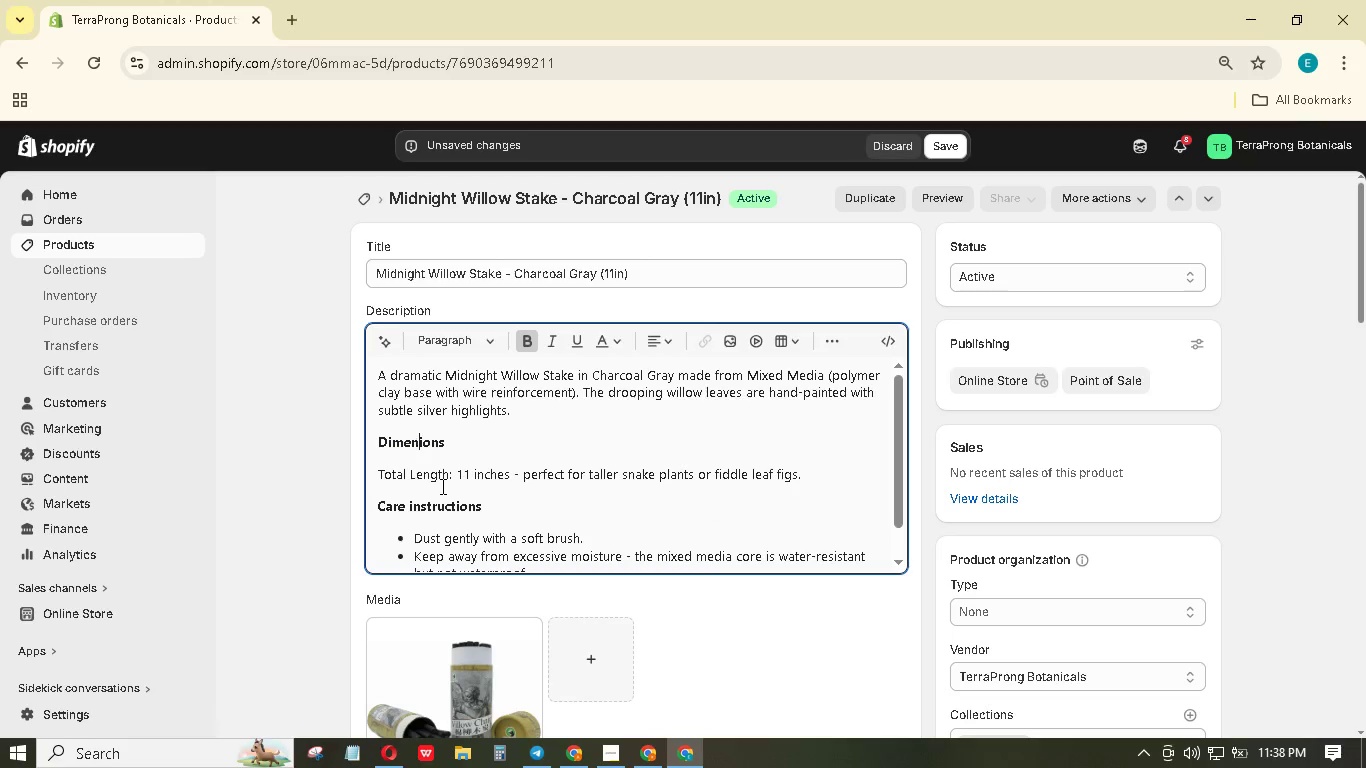 
key(Backspace)
 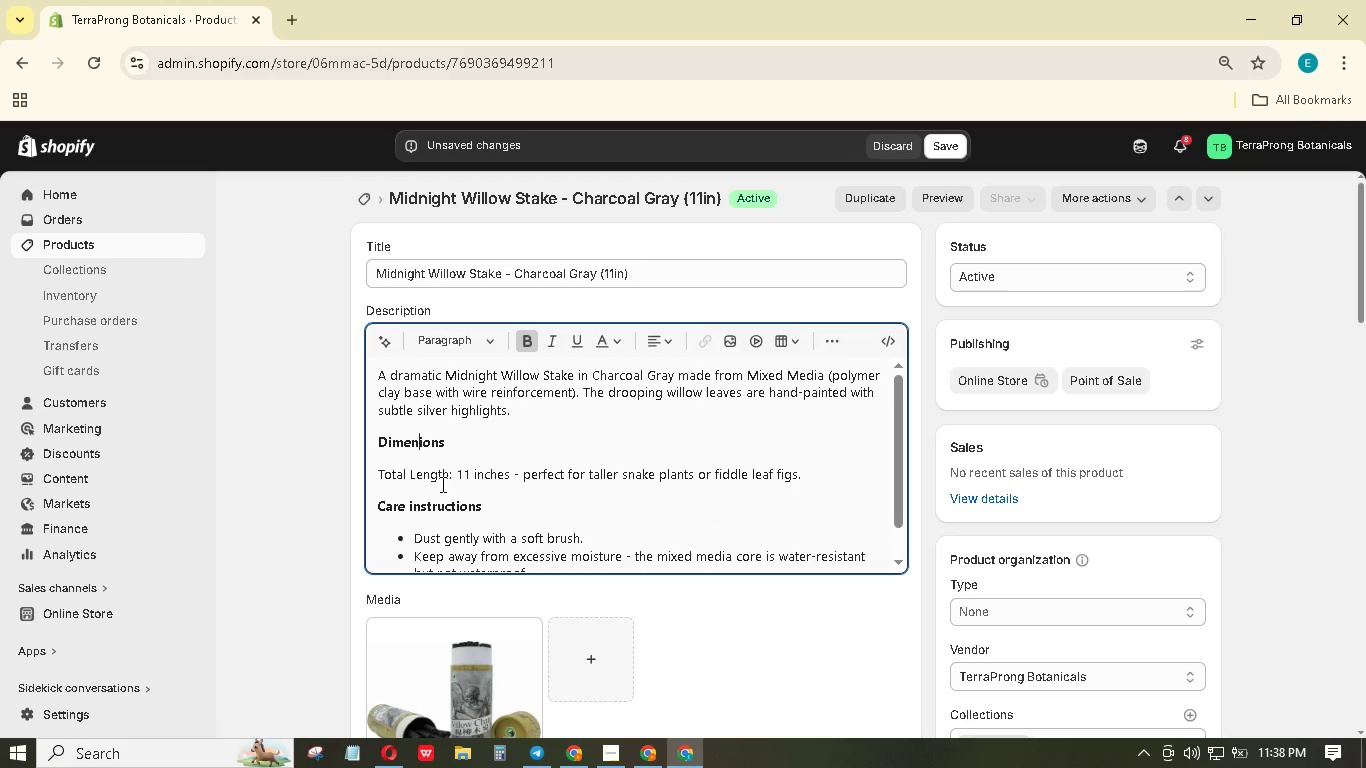 
key(S)
 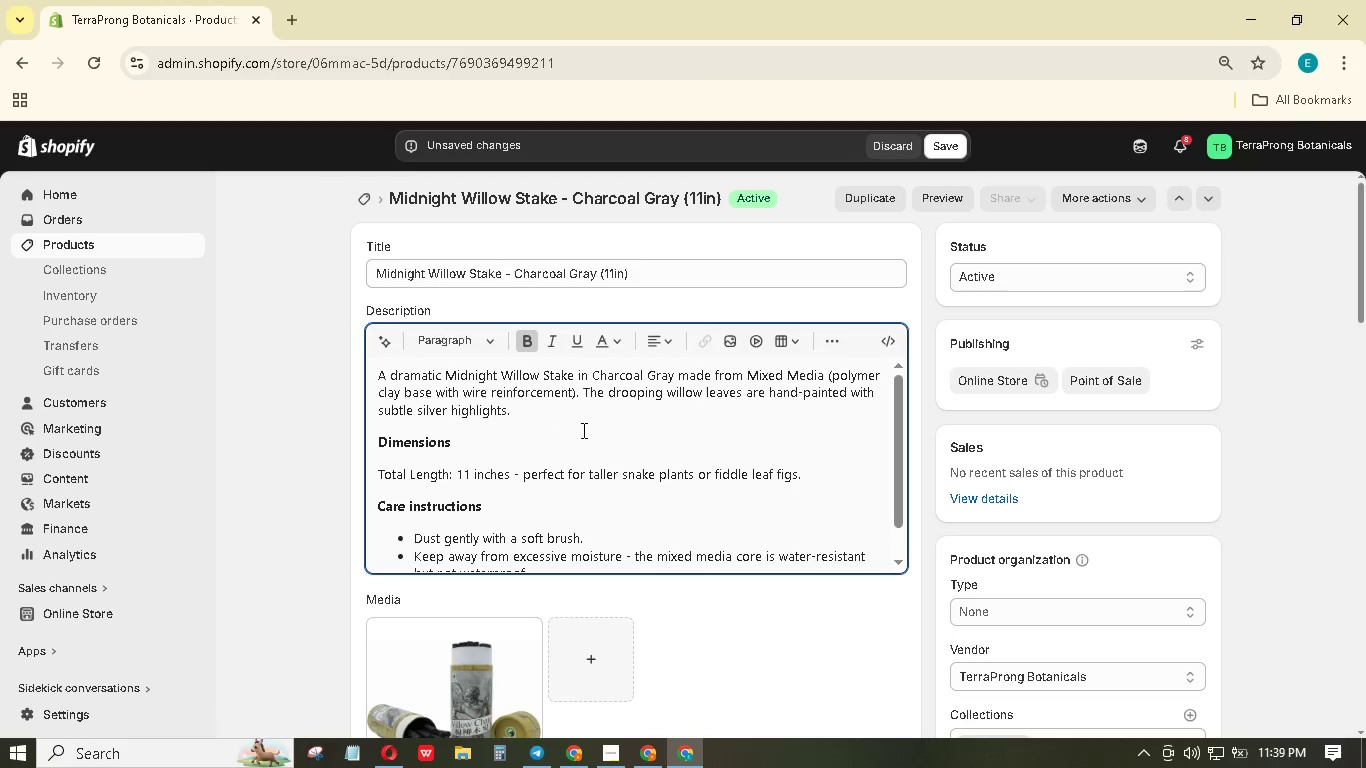 
left_click([585, 429])
 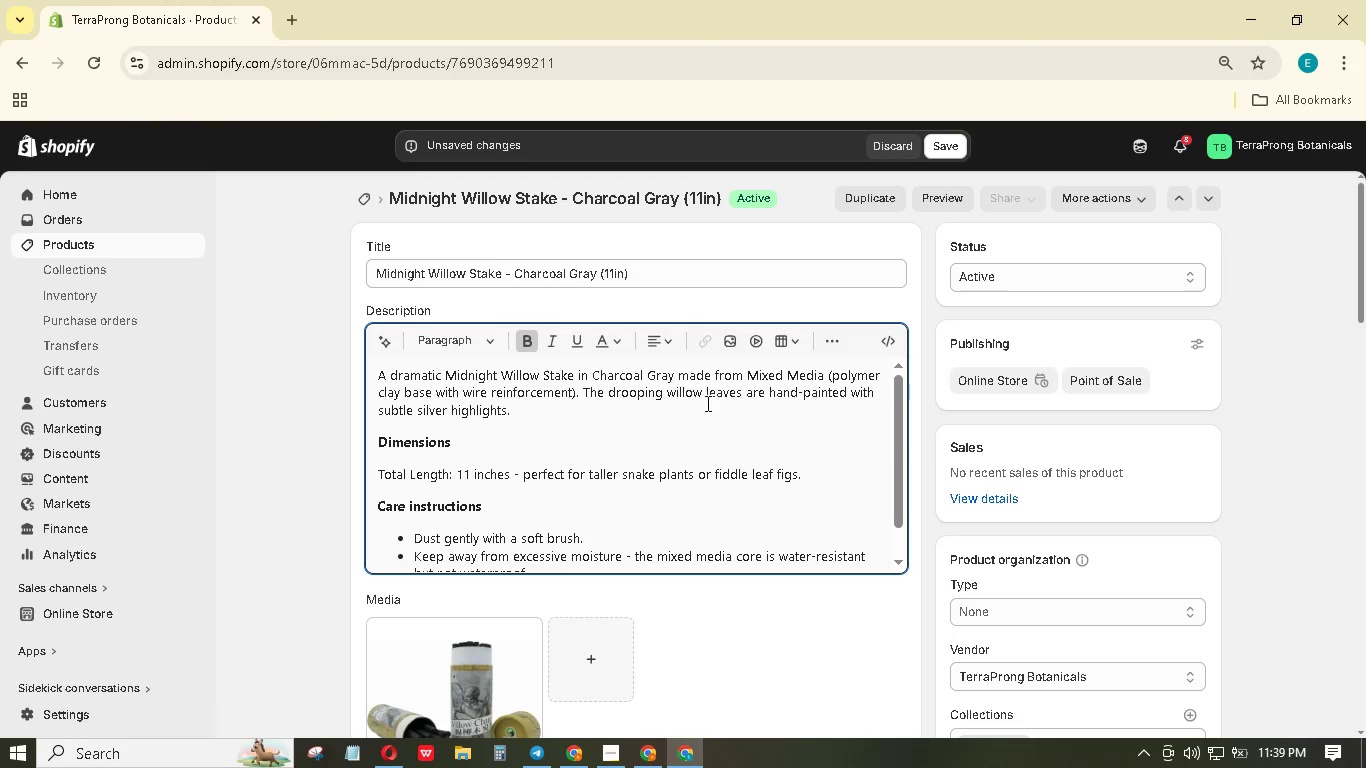 
scroll: coordinate [710, 406], scroll_direction: up, amount: 3.0
 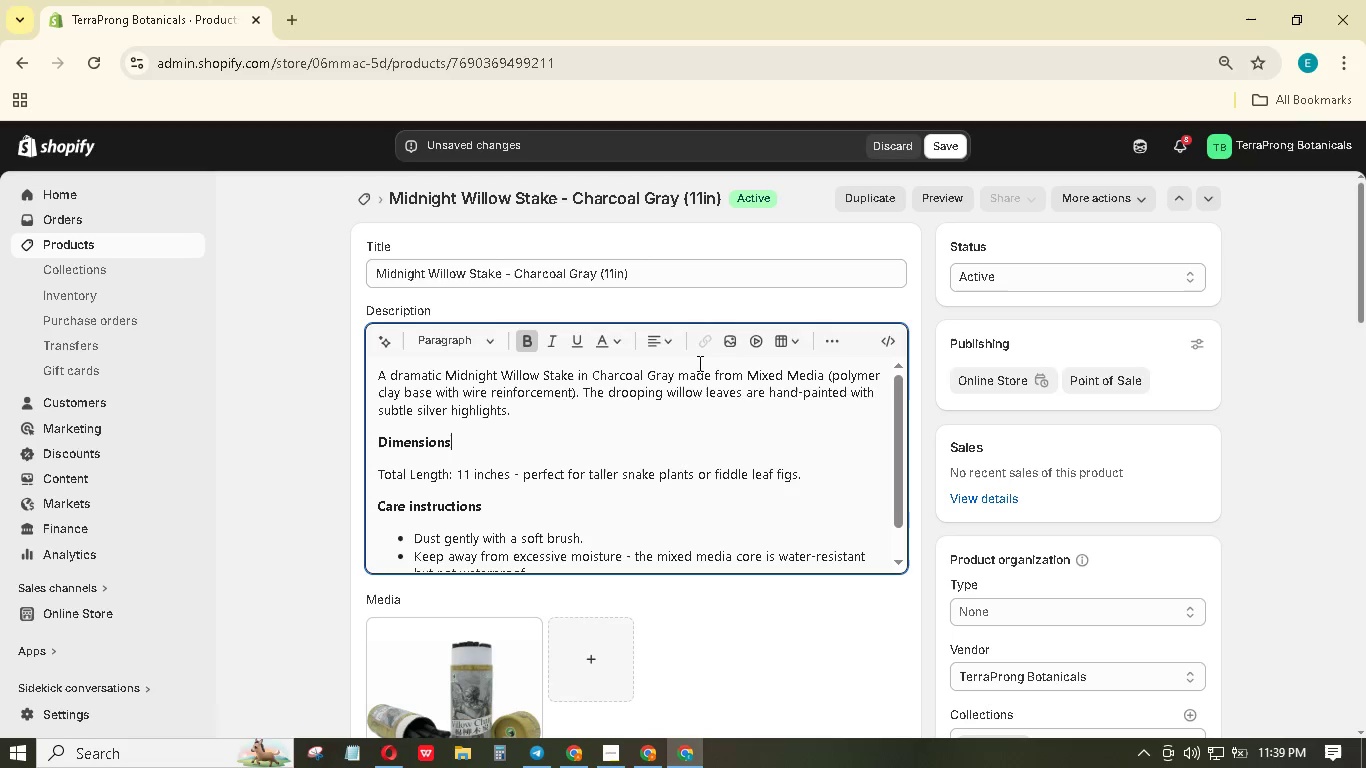 
wait(7.88)
 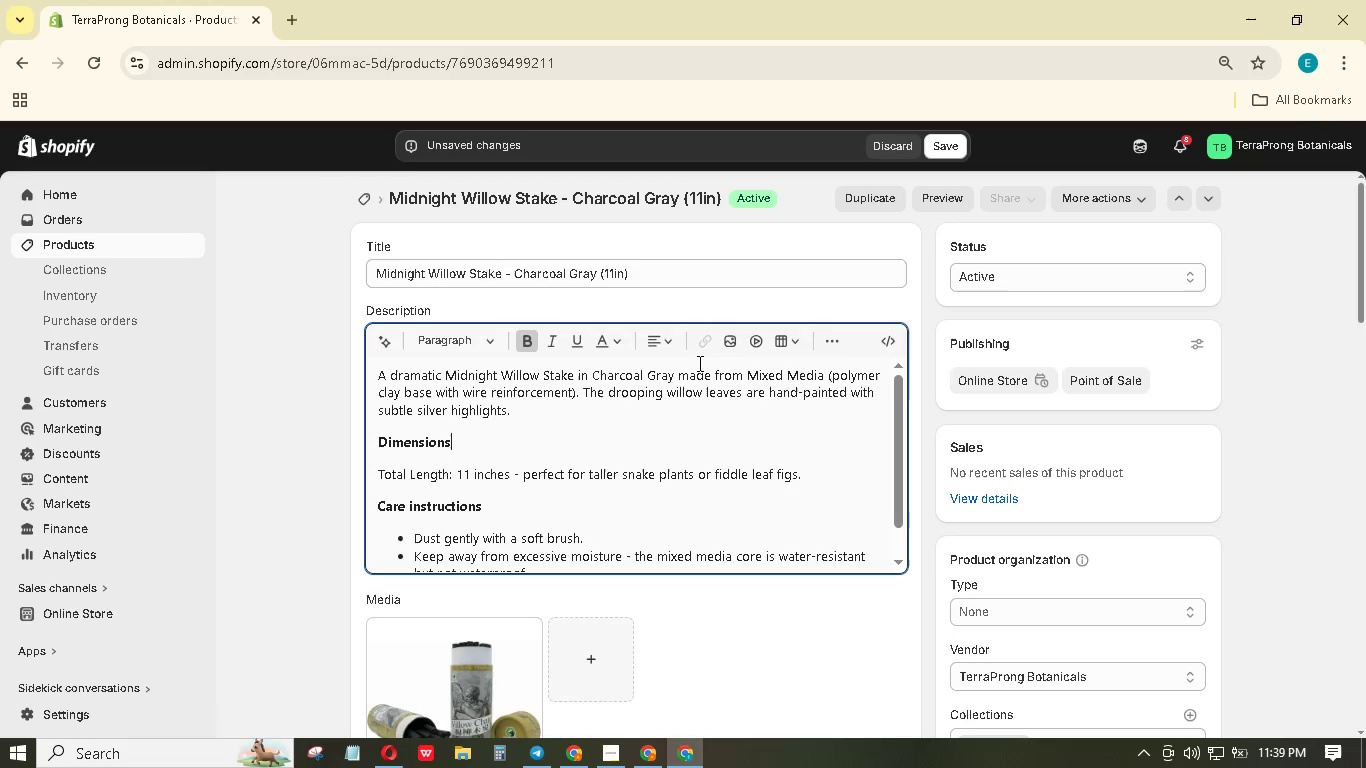 
left_click_drag(start_coordinate=[447, 372], to_coordinate=[570, 376])
 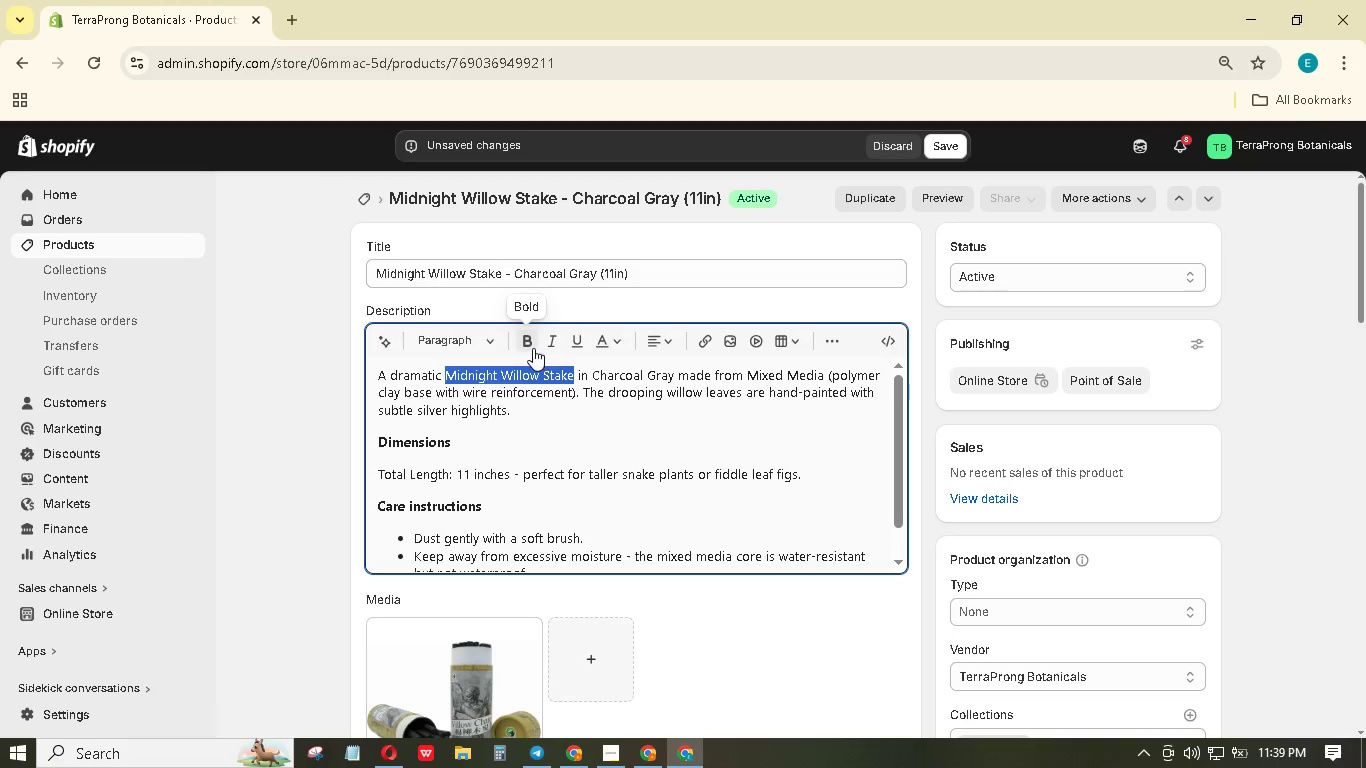 
left_click([533, 347])
 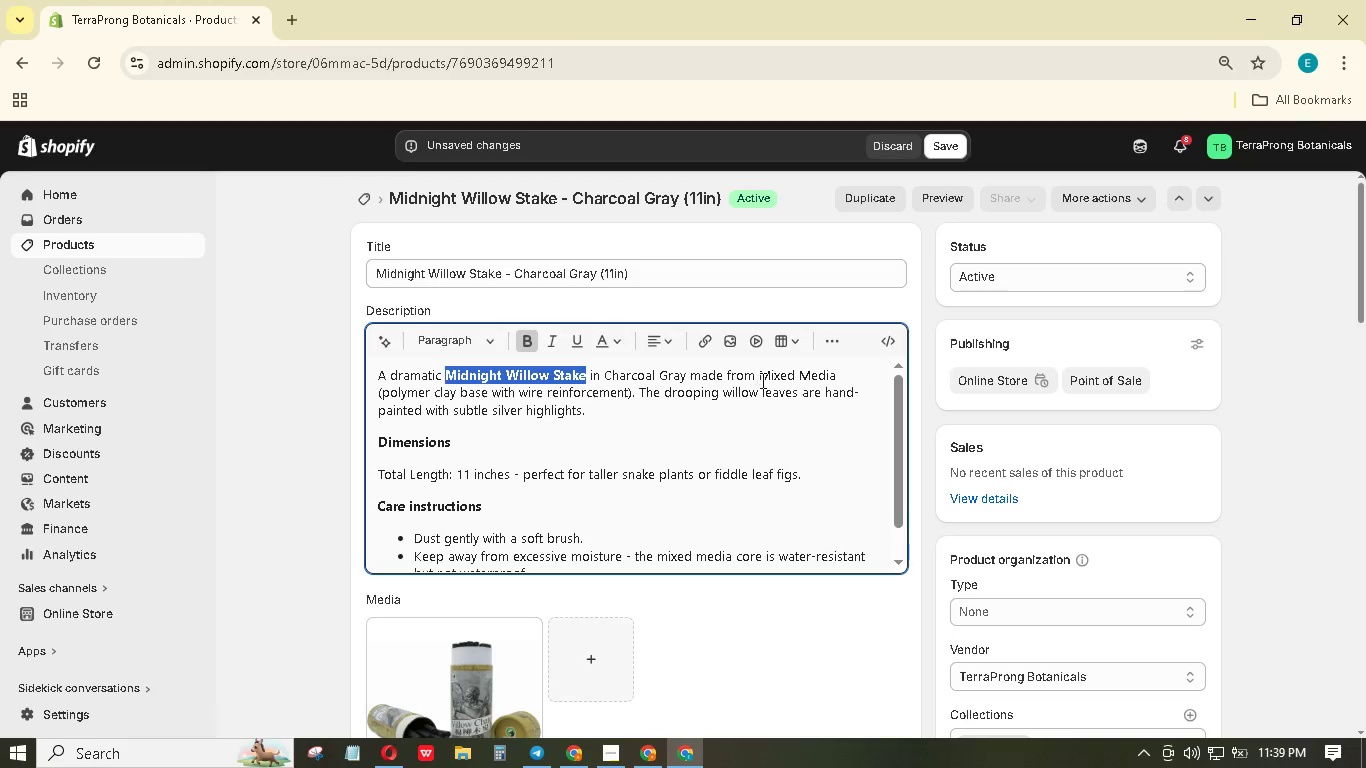 
left_click_drag(start_coordinate=[760, 376], to_coordinate=[839, 374])
 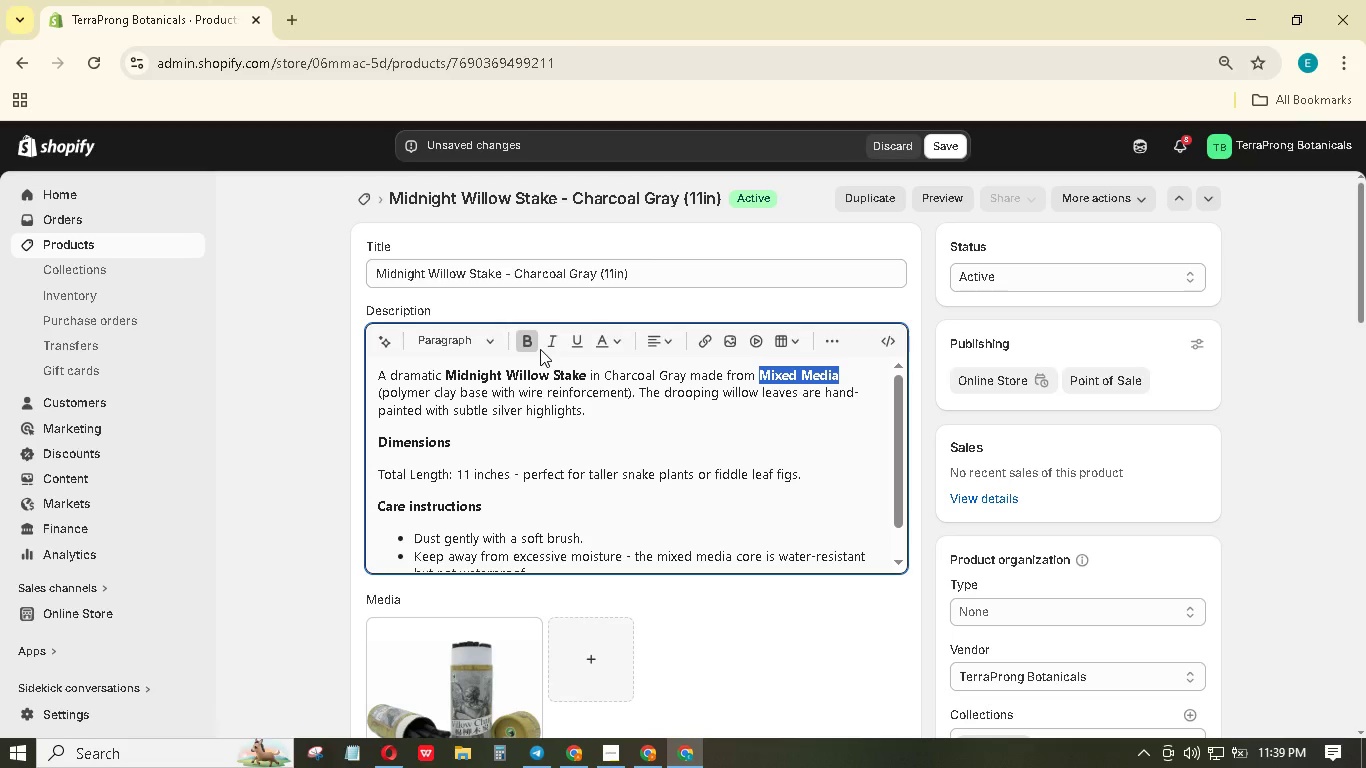 
wait(9.88)
 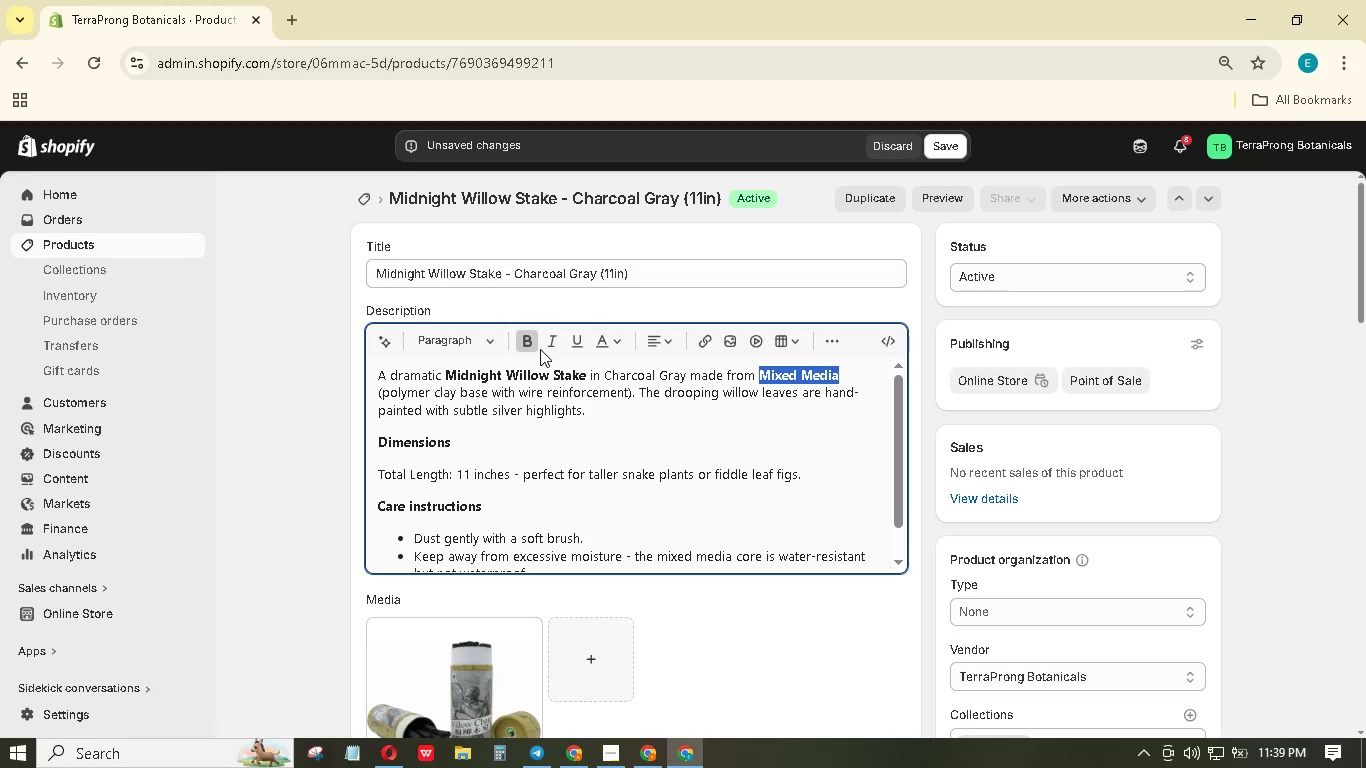 
left_click_drag(start_coordinate=[457, 471], to_coordinate=[508, 477])
 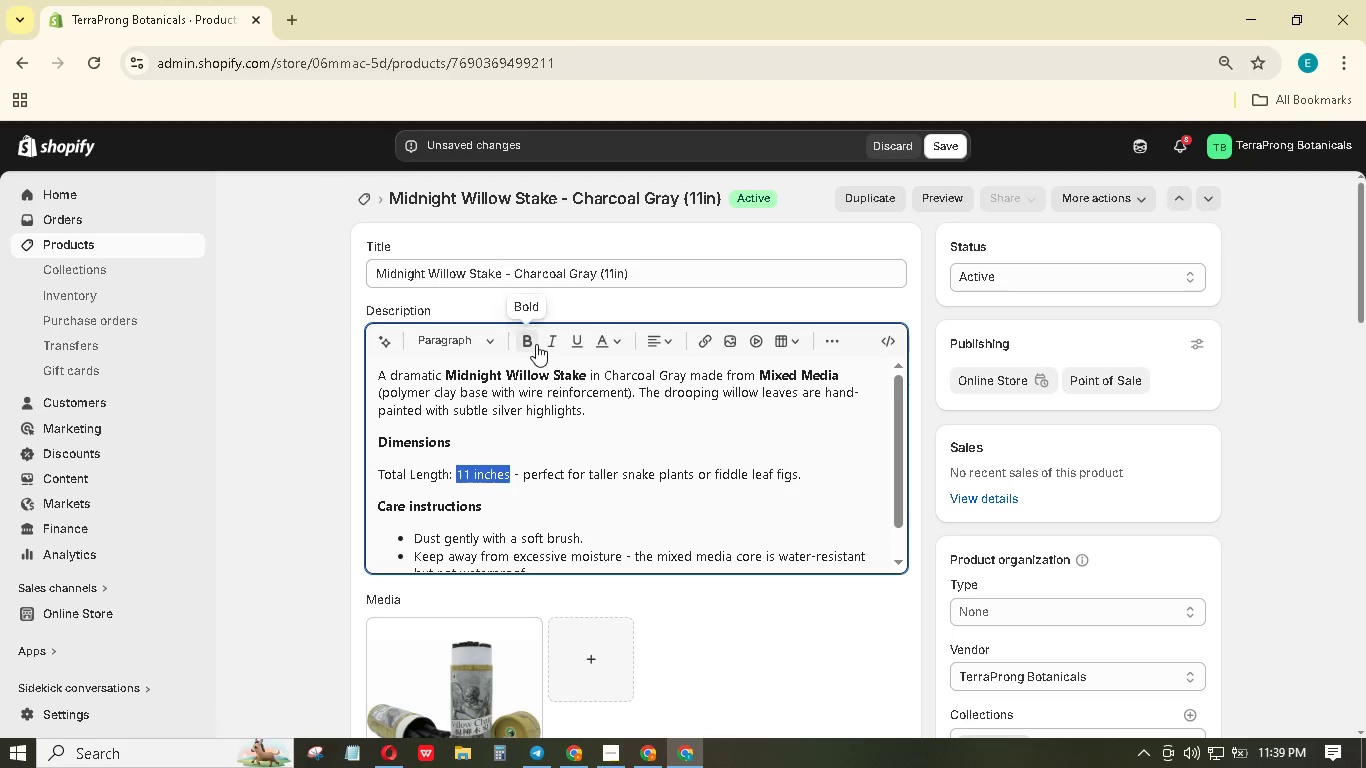 
left_click([535, 343])
 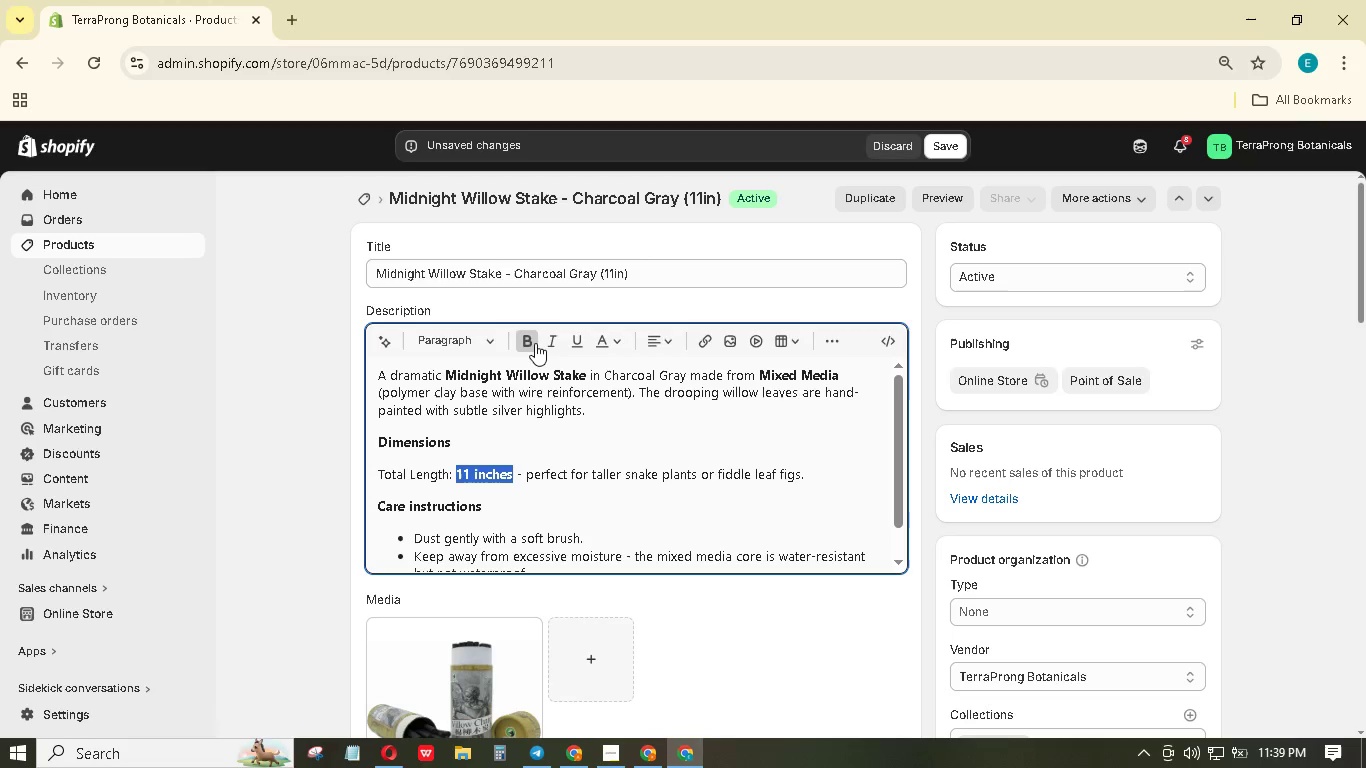 
scroll: coordinate [516, 425], scroll_direction: down, amount: 3.0
 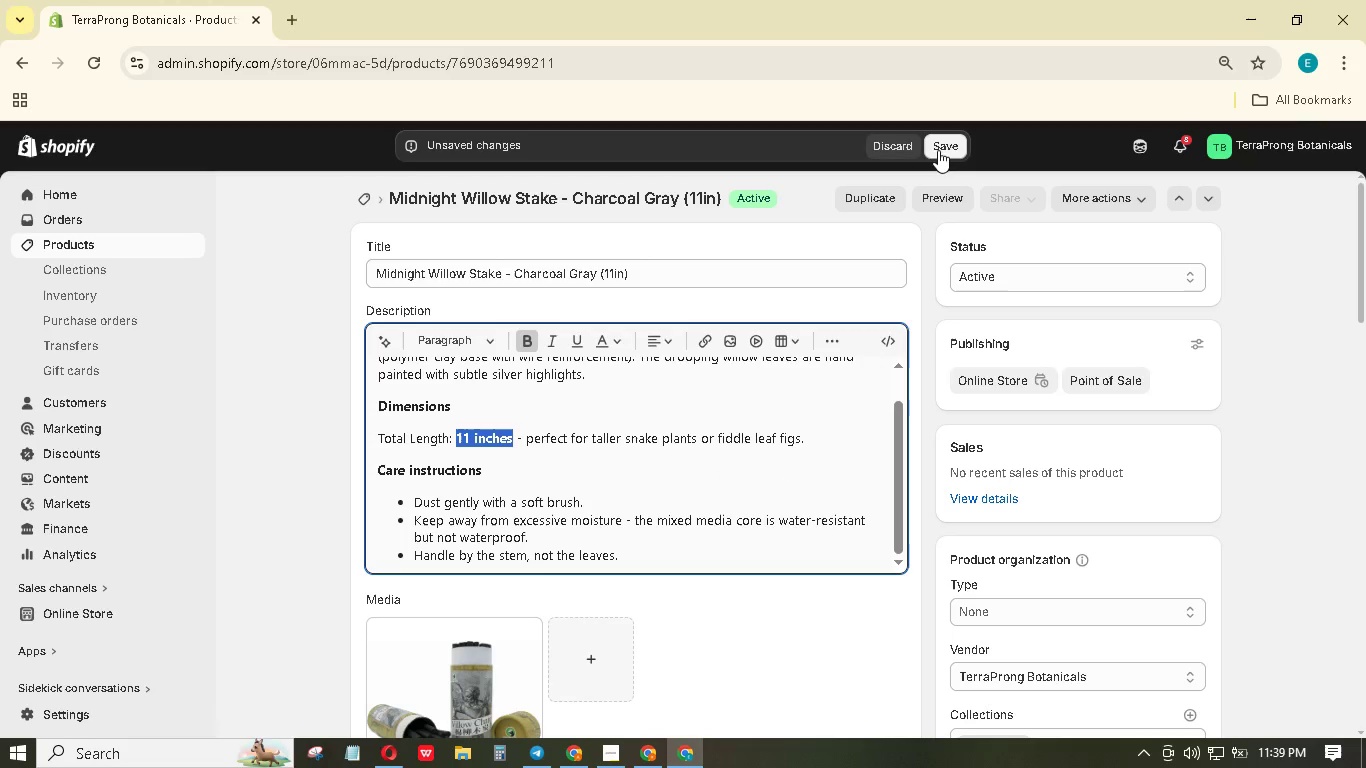 
left_click([939, 148])
 